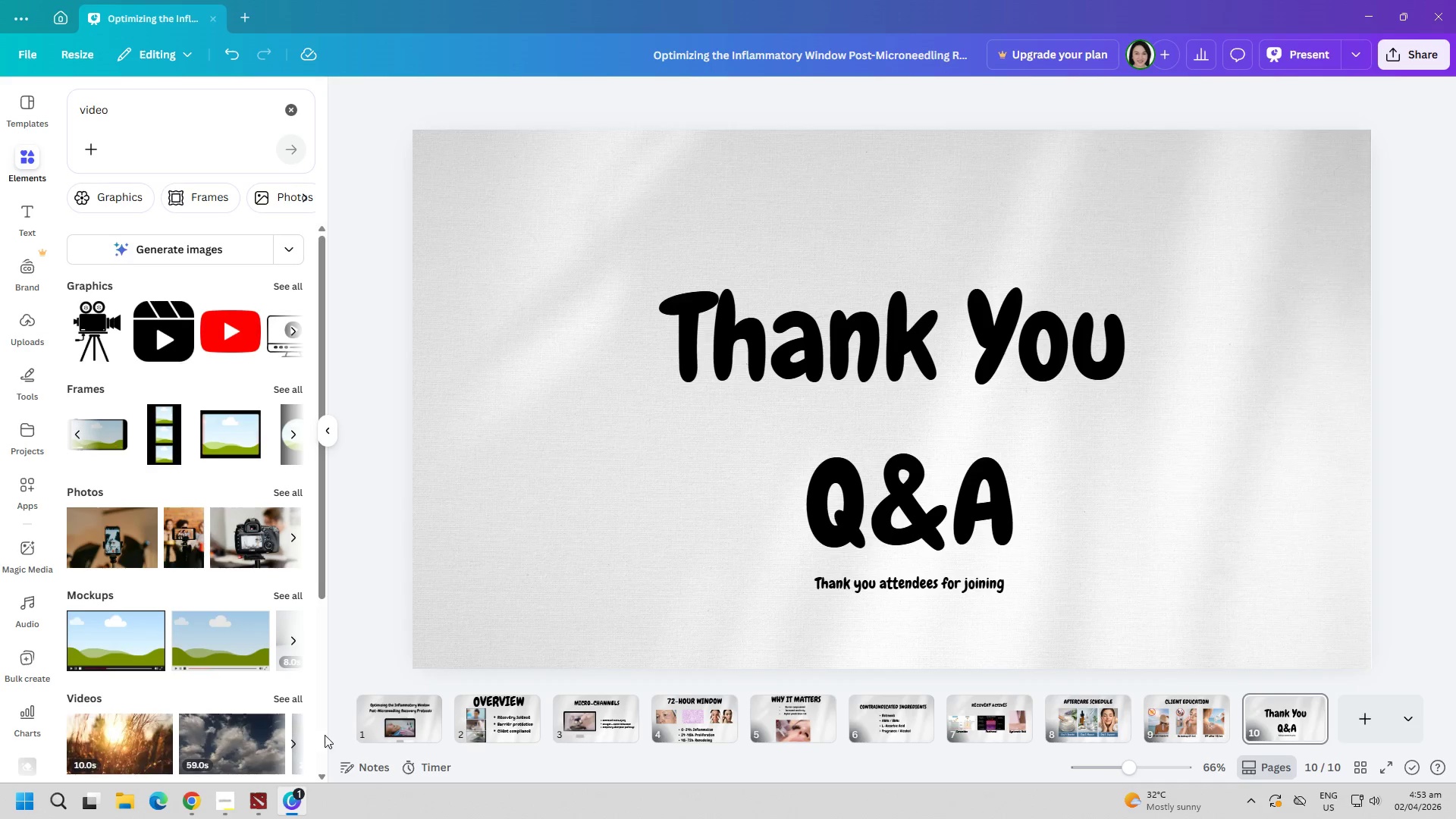 
left_click([422, 717])
 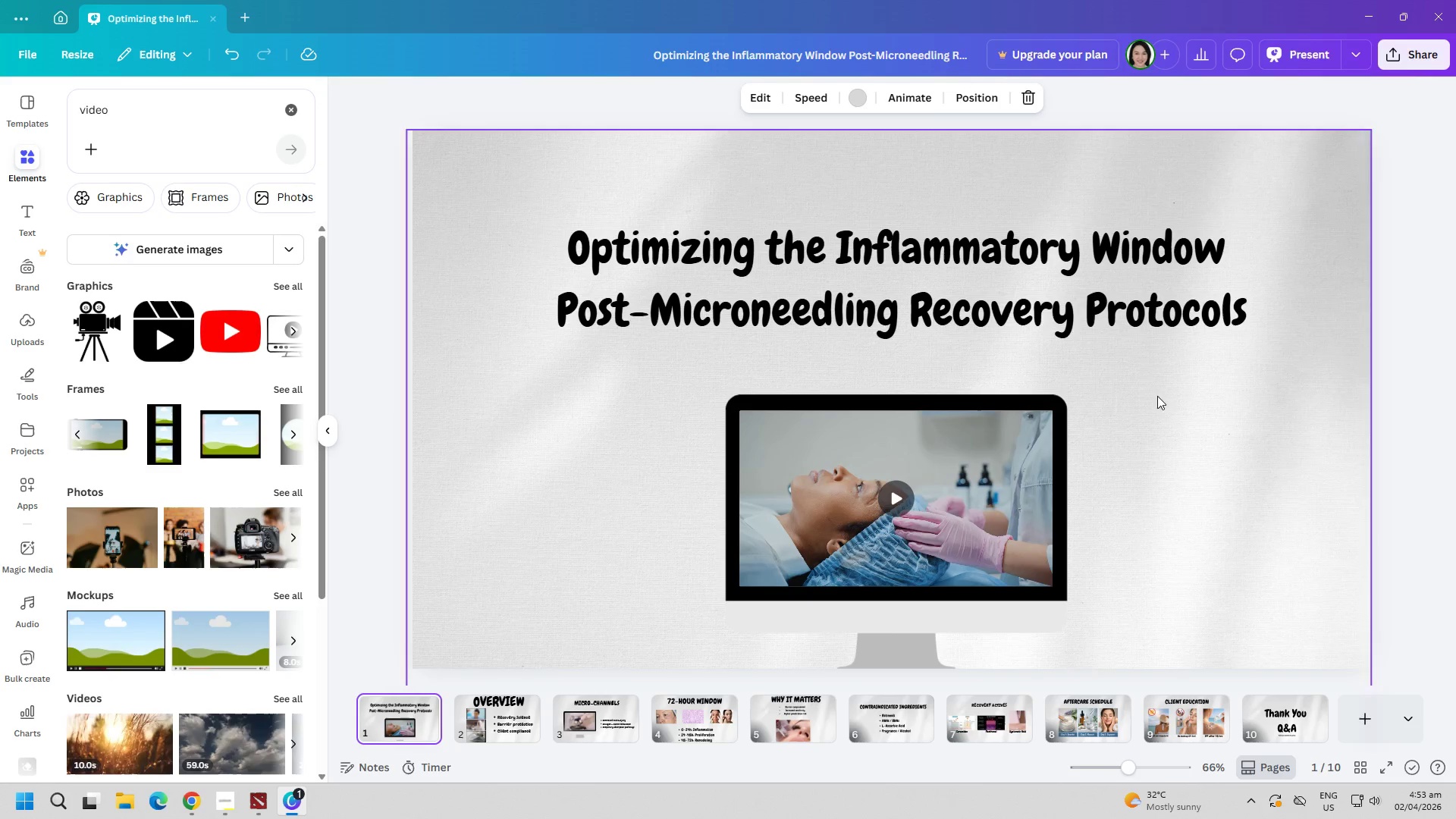 
left_click([1031, 278])
 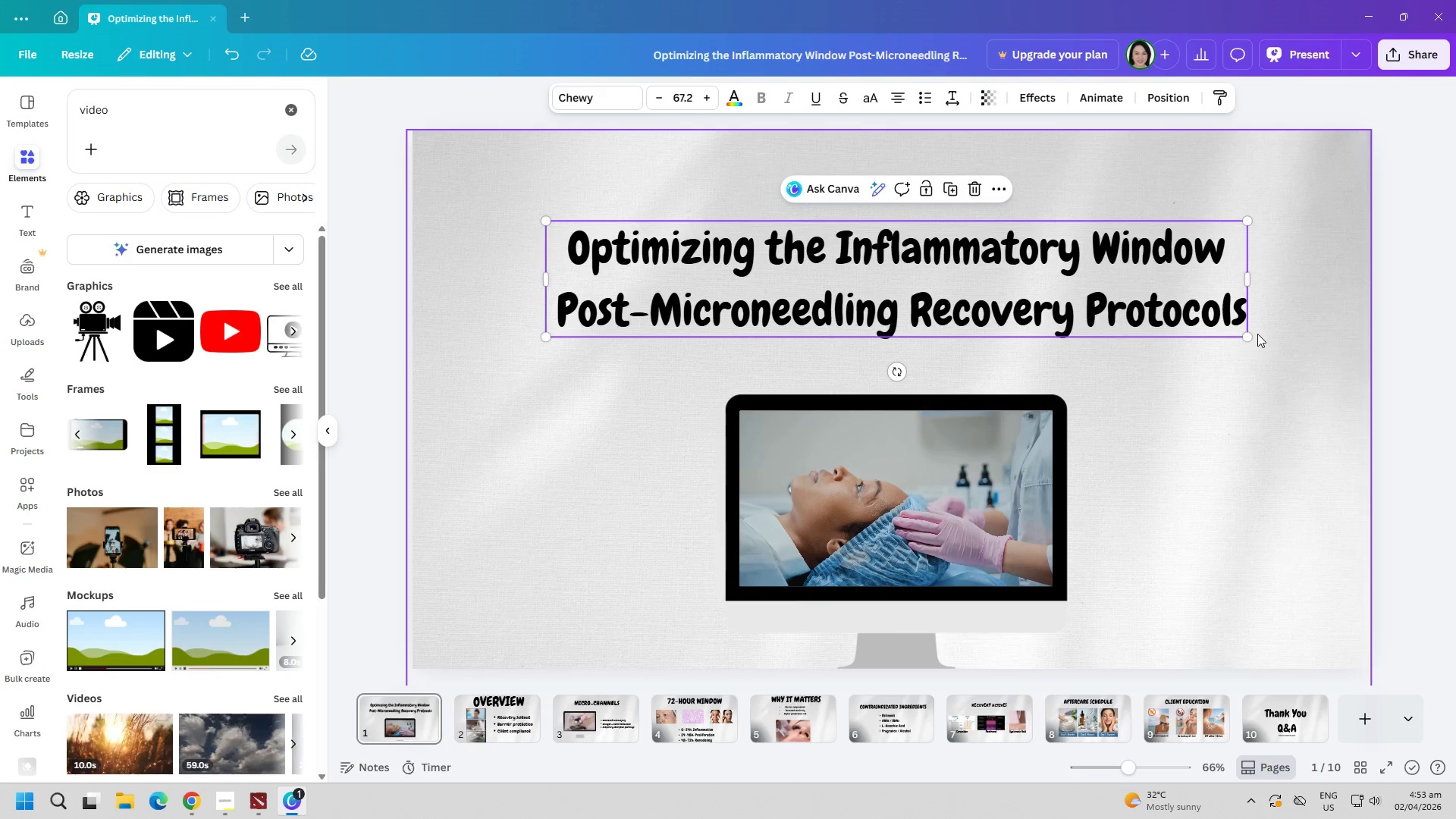 
left_click_drag(start_coordinate=[1251, 335], to_coordinate=[1283, 369])
 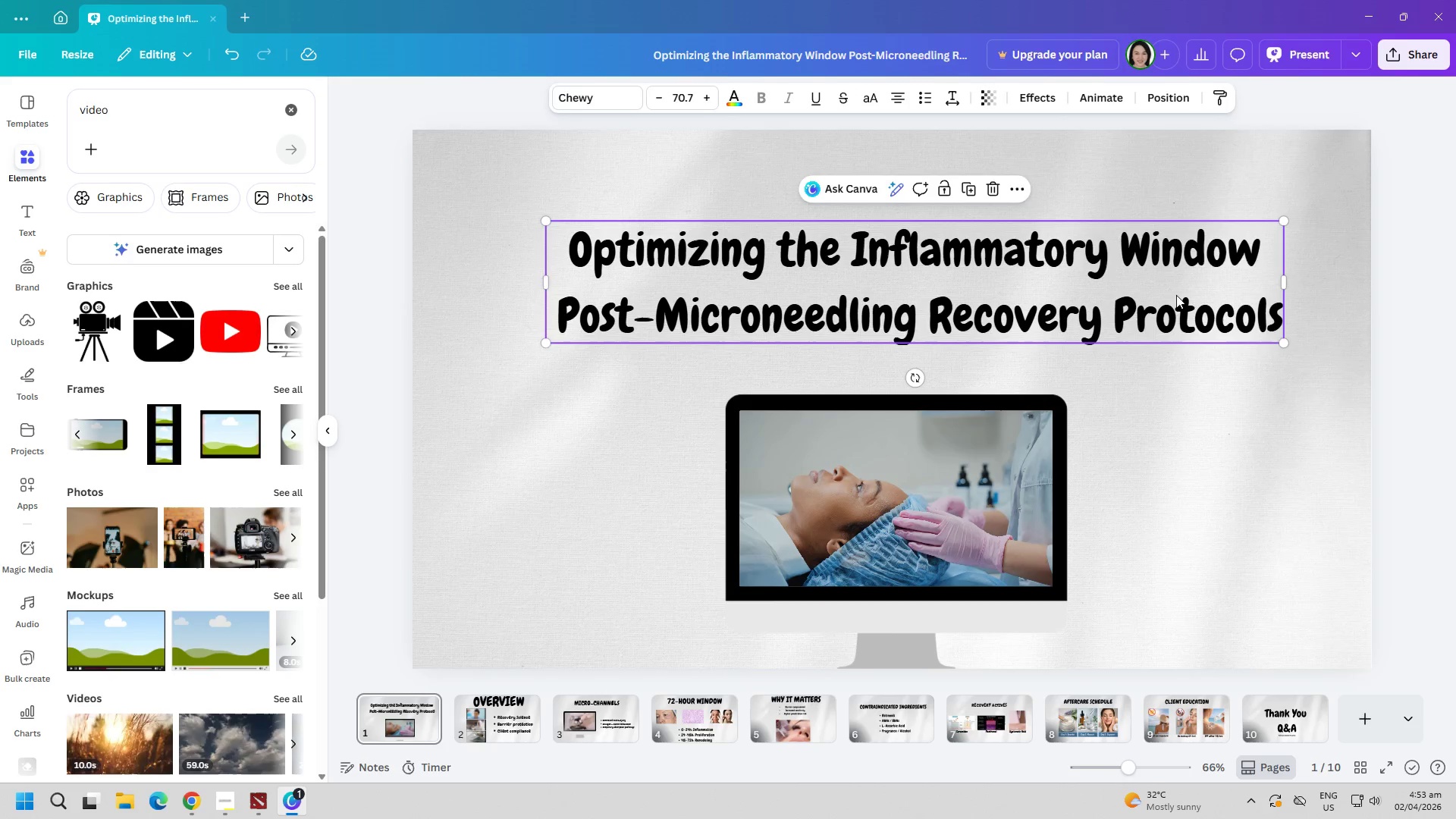 
left_click_drag(start_coordinate=[1176, 295], to_coordinate=[1142, 288])
 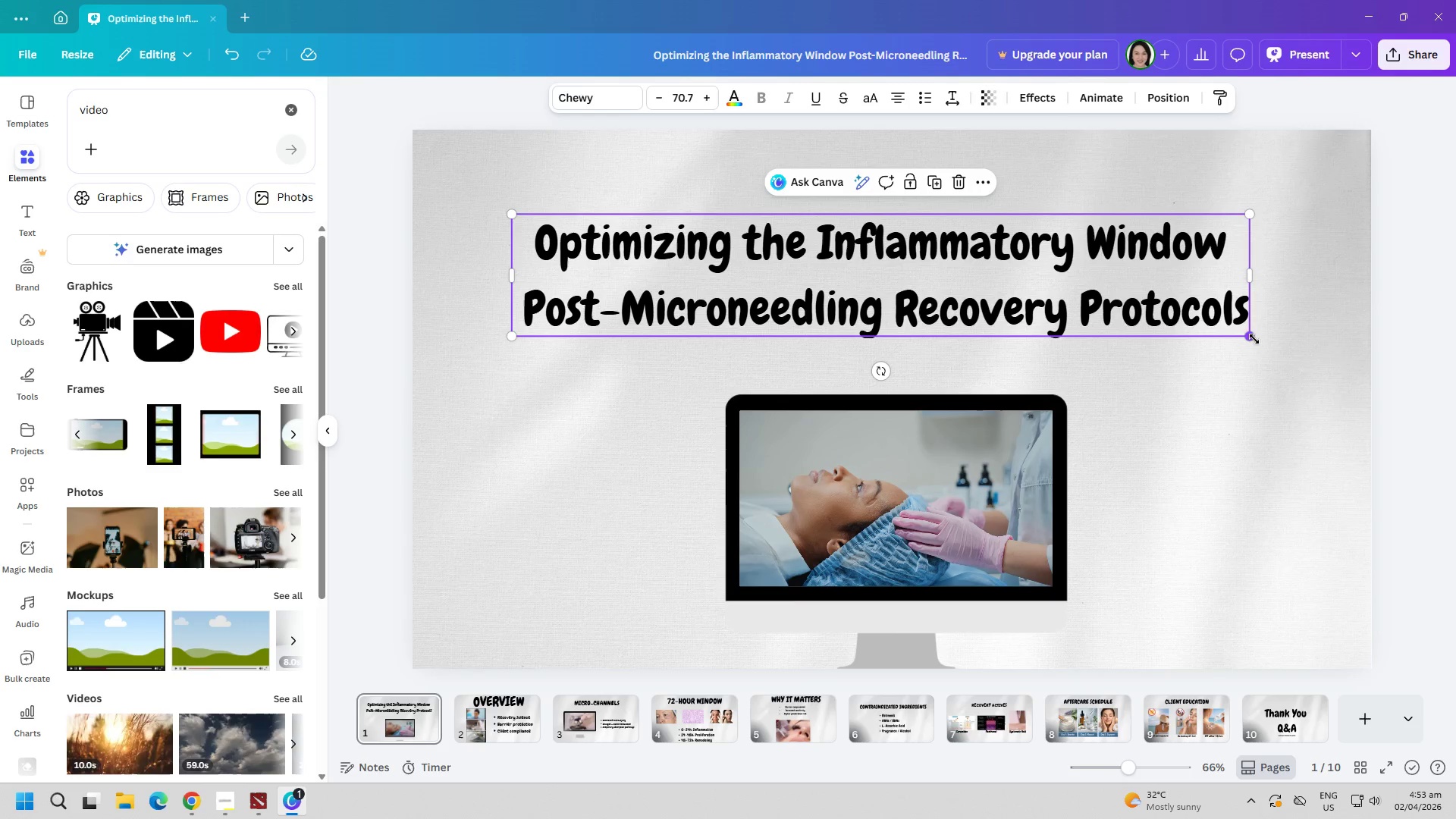 
left_click_drag(start_coordinate=[1253, 339], to_coordinate=[1288, 387])
 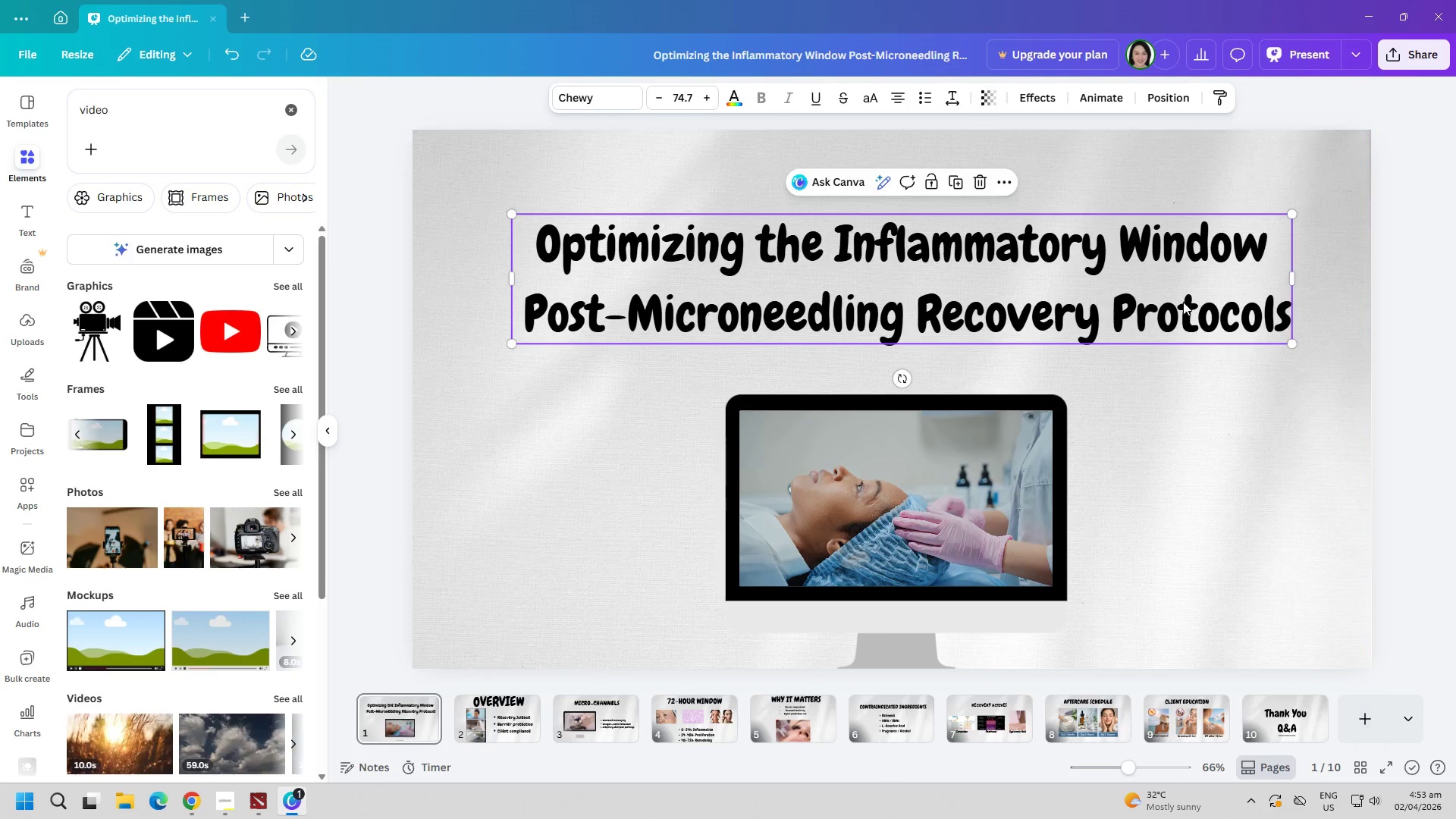 
left_click_drag(start_coordinate=[1179, 300], to_coordinate=[1164, 303])
 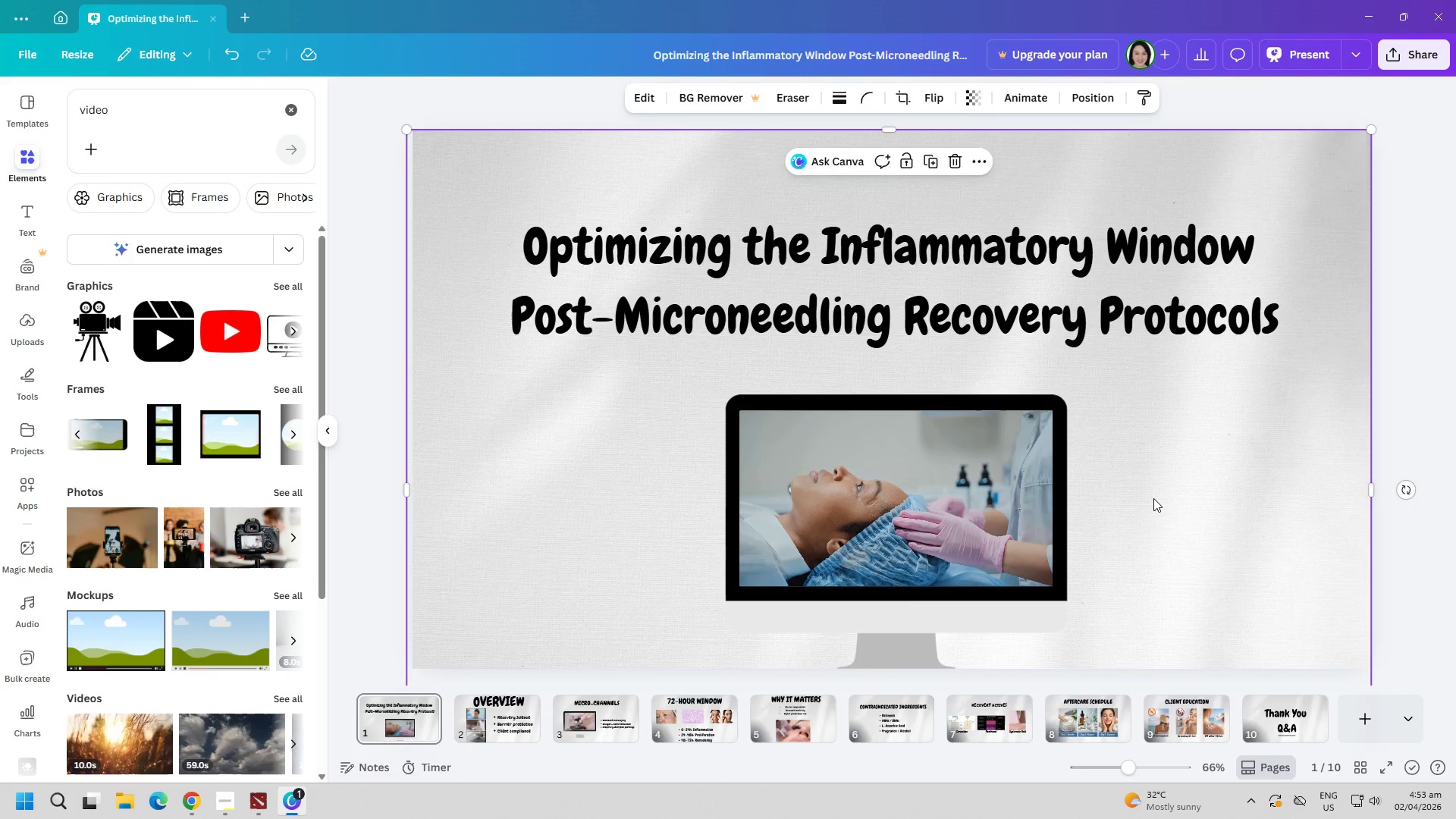 
left_click([501, 726])
 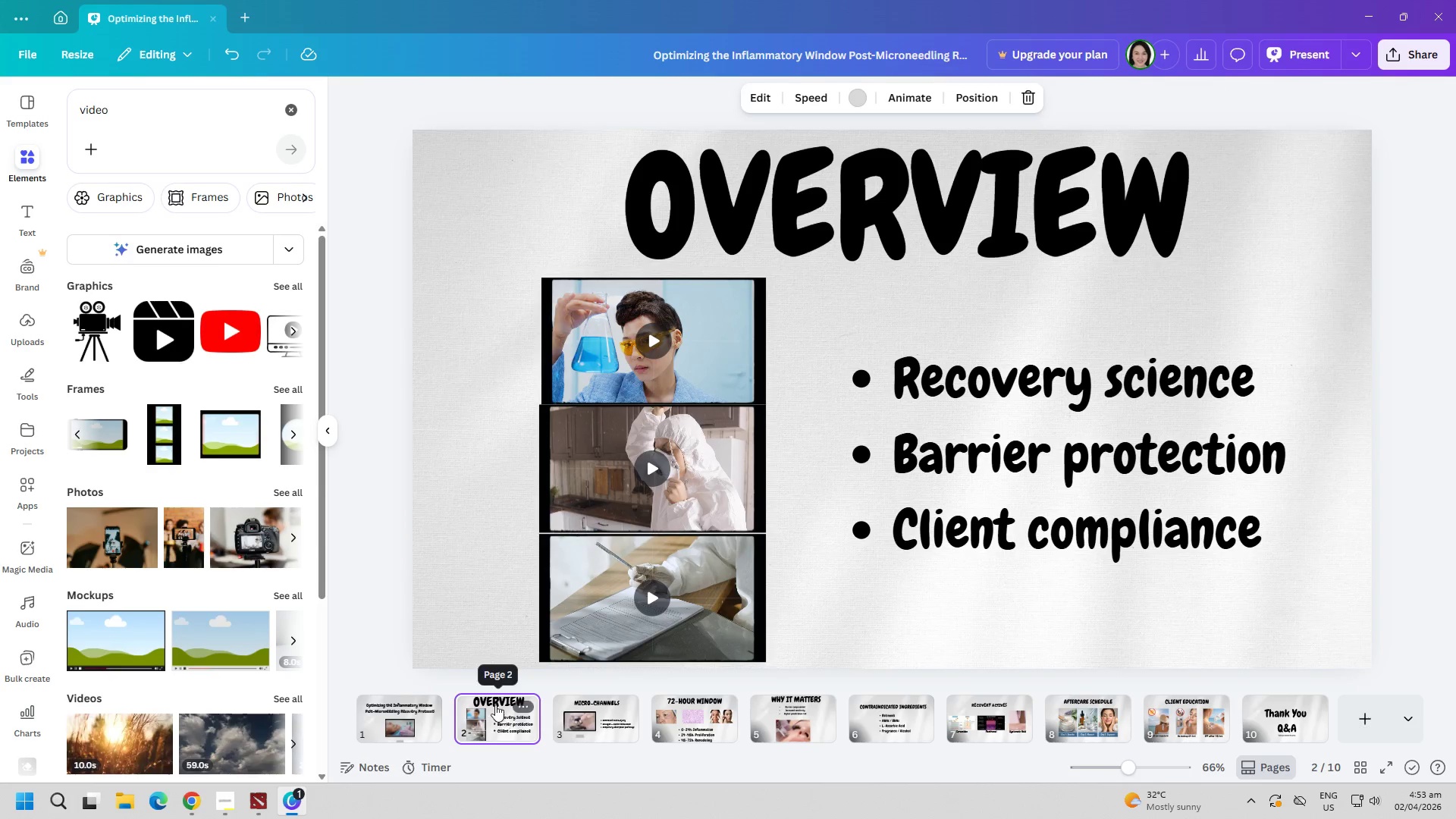 
left_click([401, 735])
 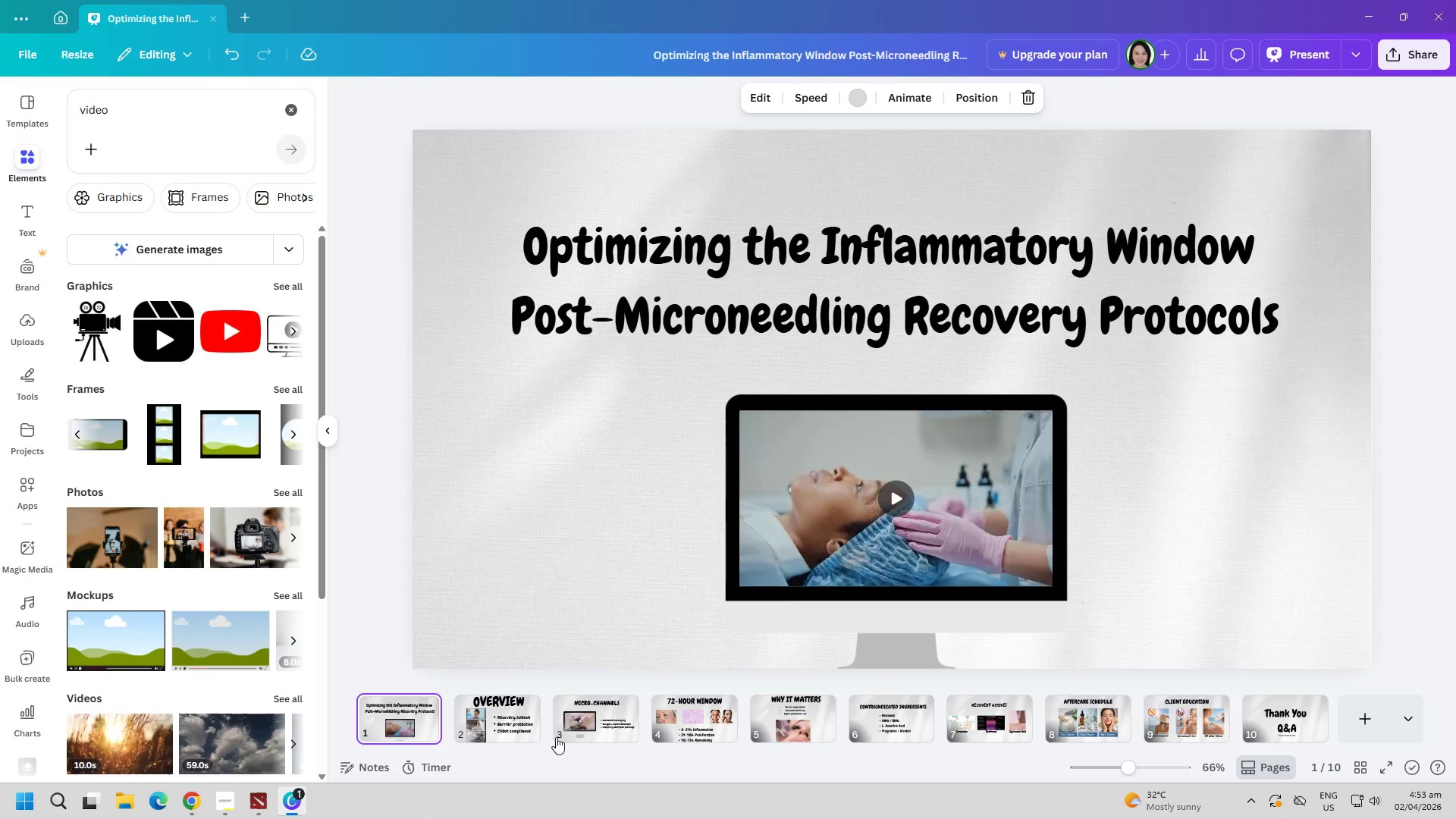 
left_click([566, 732])
 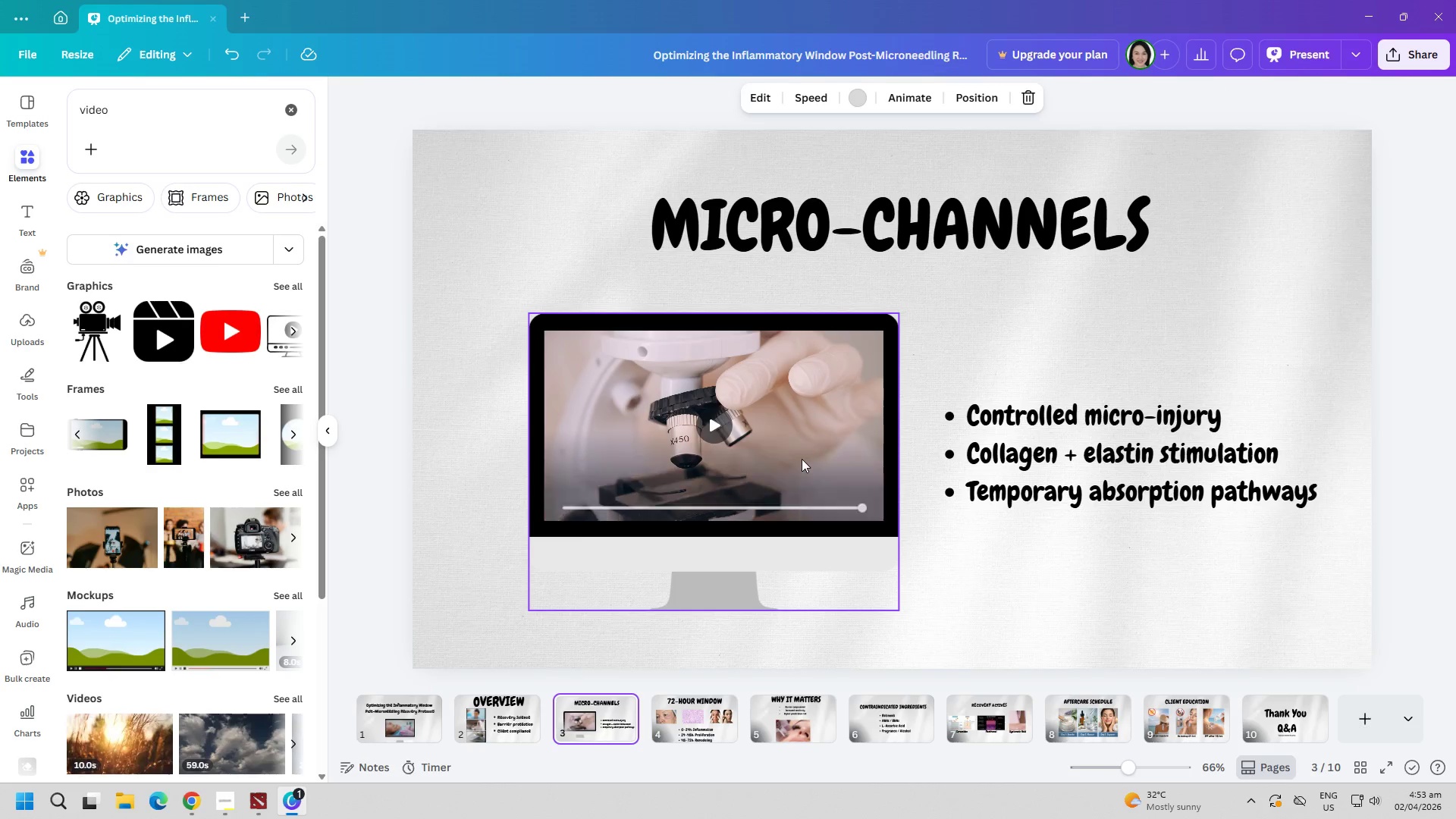 
left_click([715, 413])
 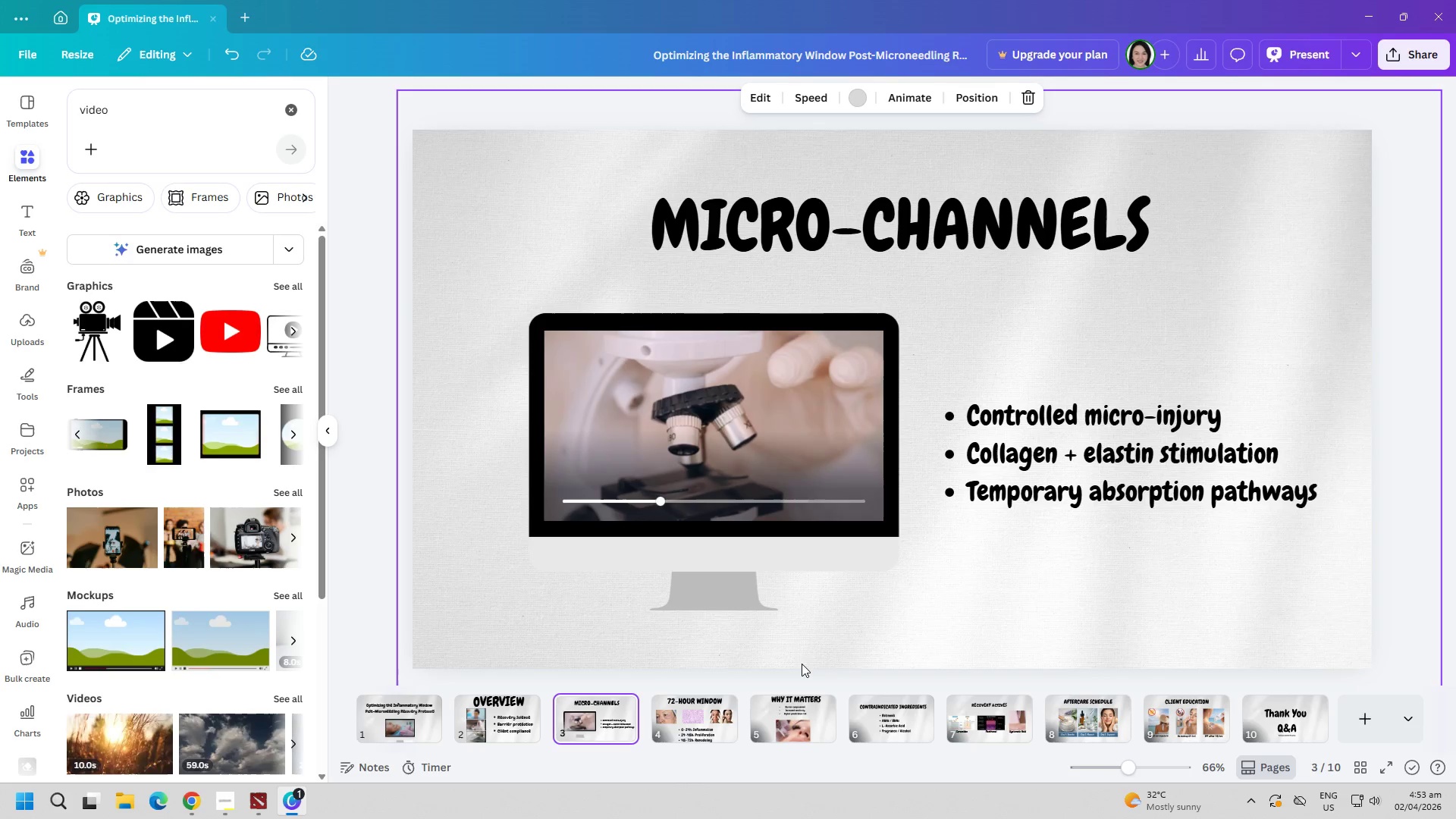 
wait(9.16)
 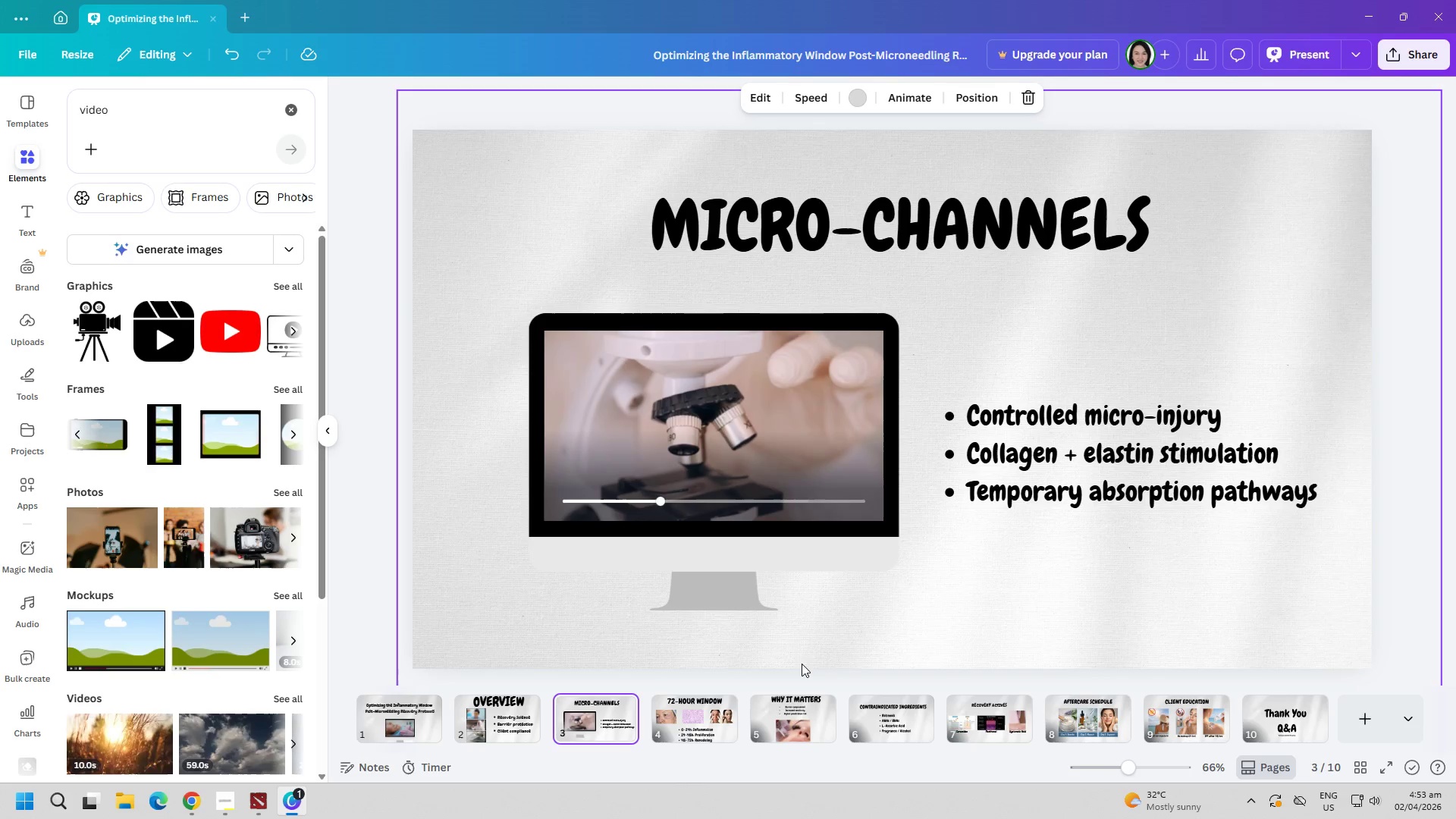 
double_click([1389, 324])
 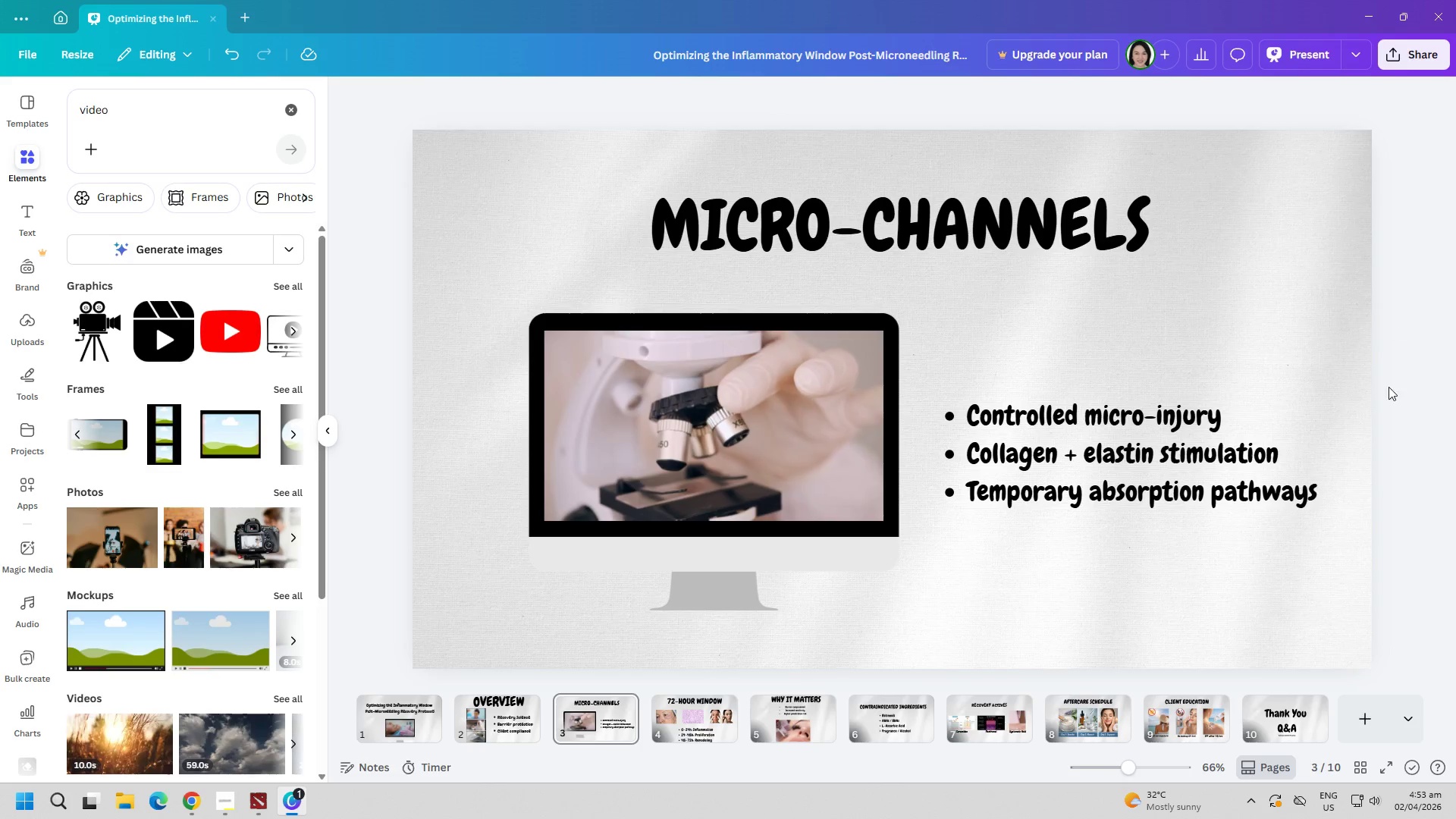 
left_click_drag(start_coordinate=[1379, 516], to_coordinate=[1376, 516])
 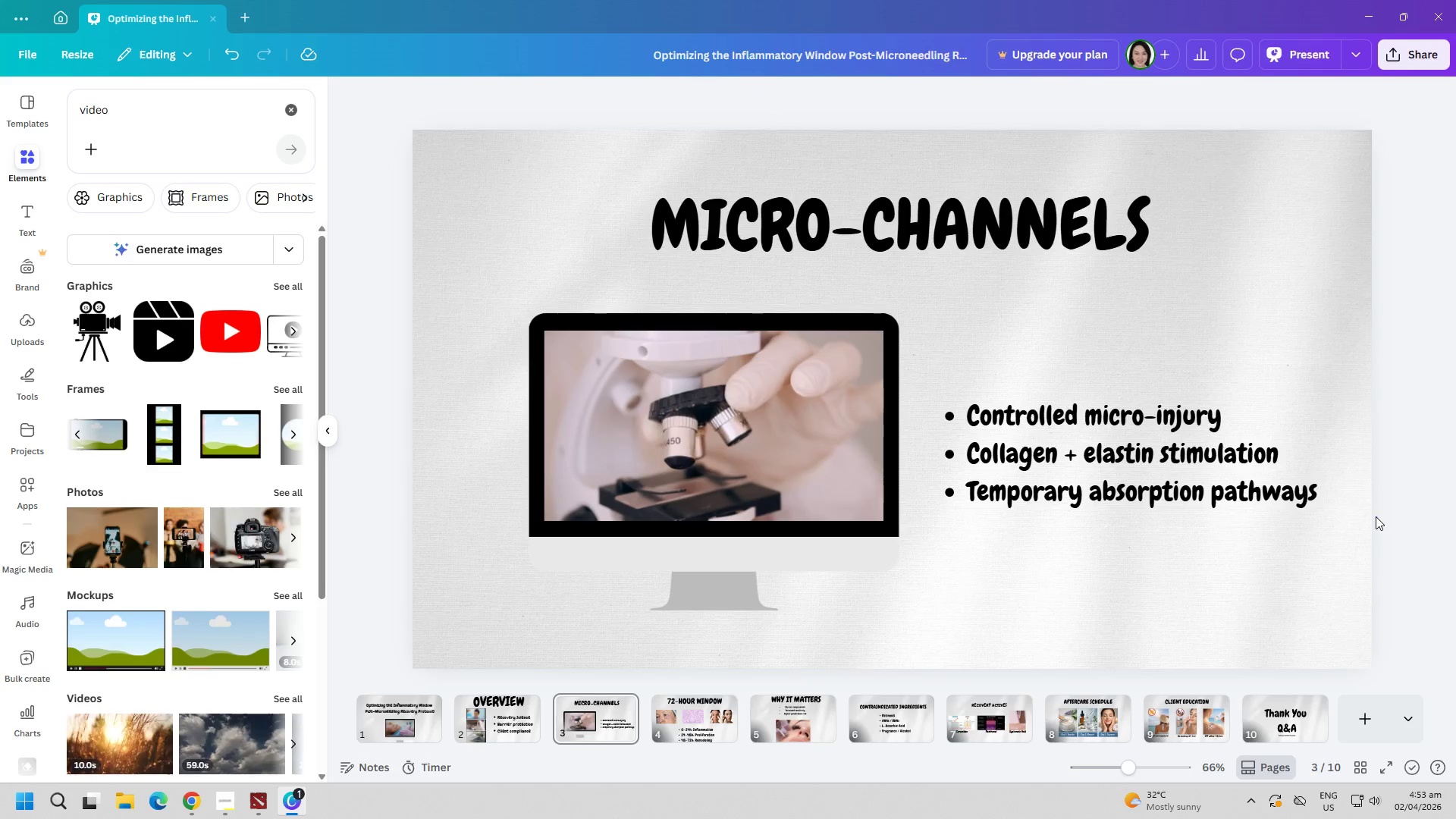 
triple_click([1376, 516])
 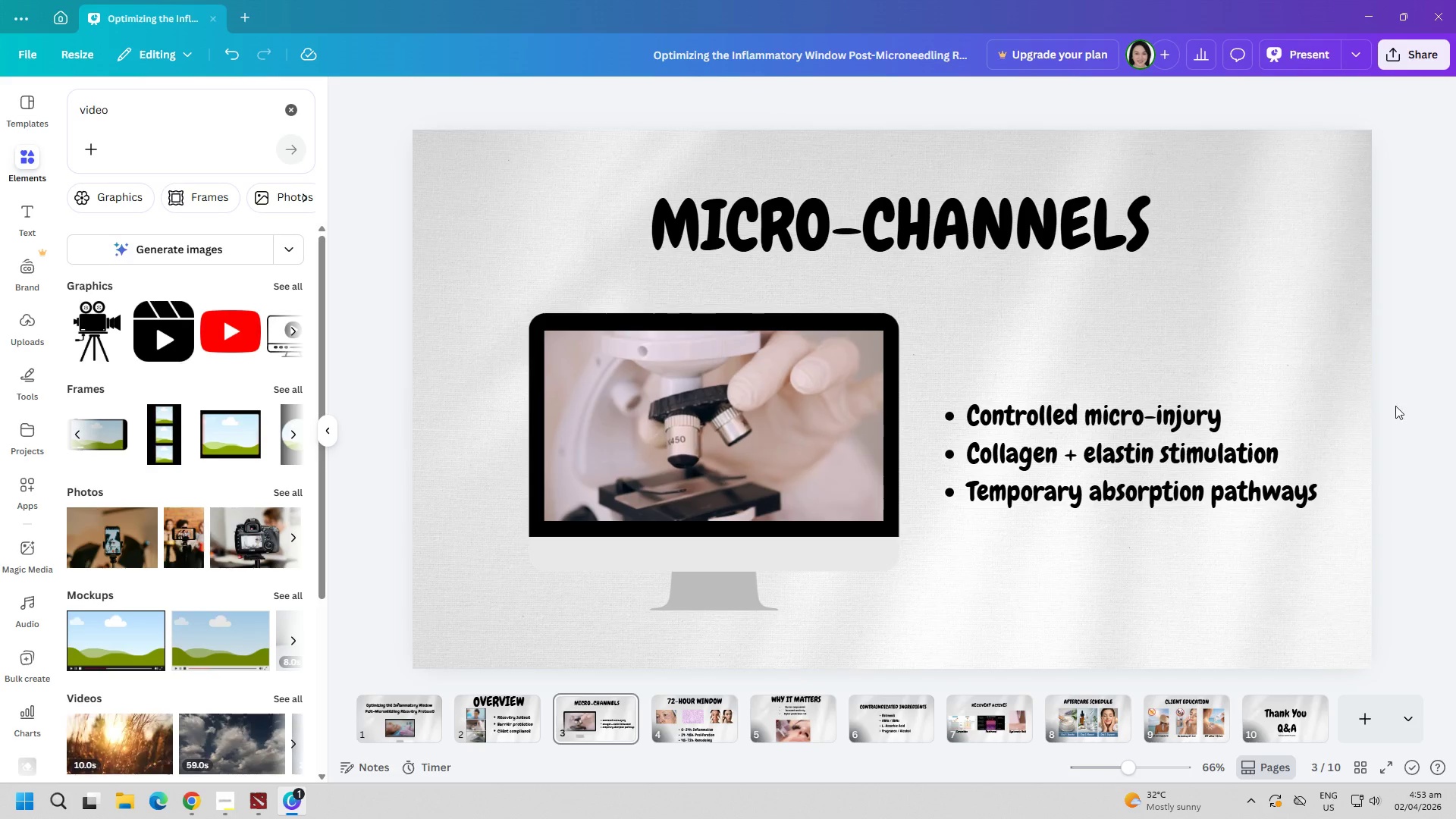 
triple_click([1363, 290])
 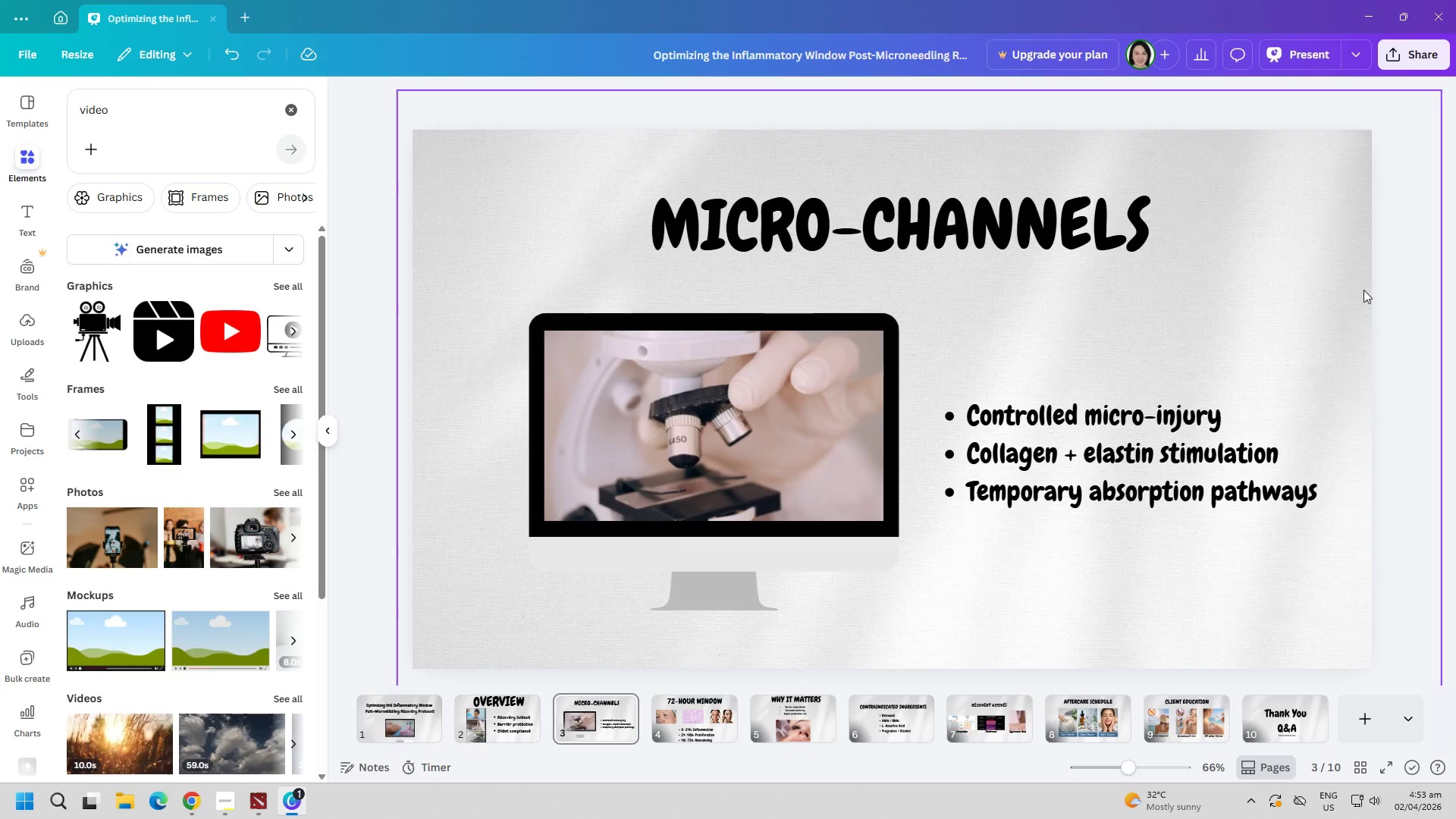 
triple_click([1363, 290])
 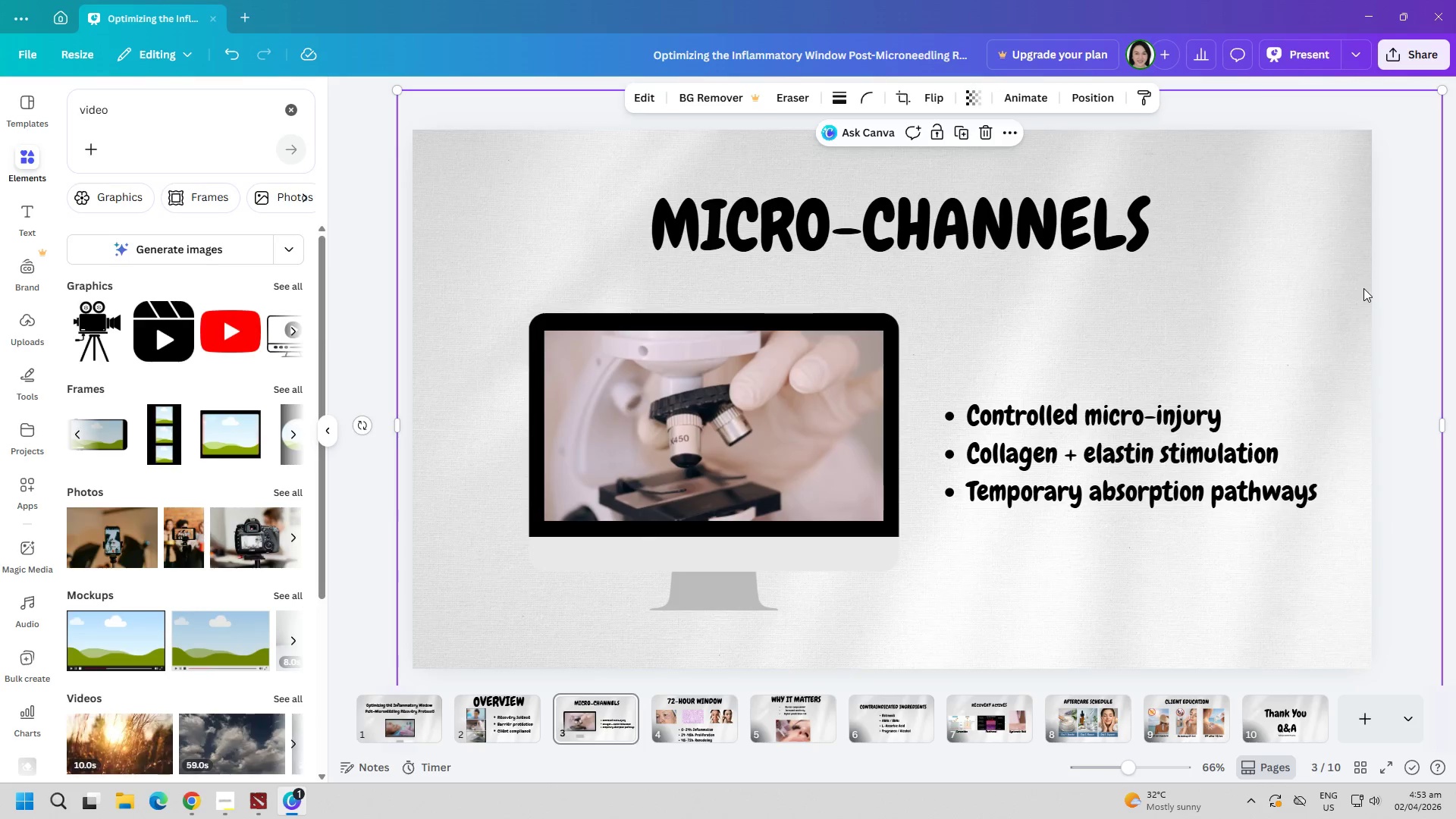 
triple_click([1362, 281])
 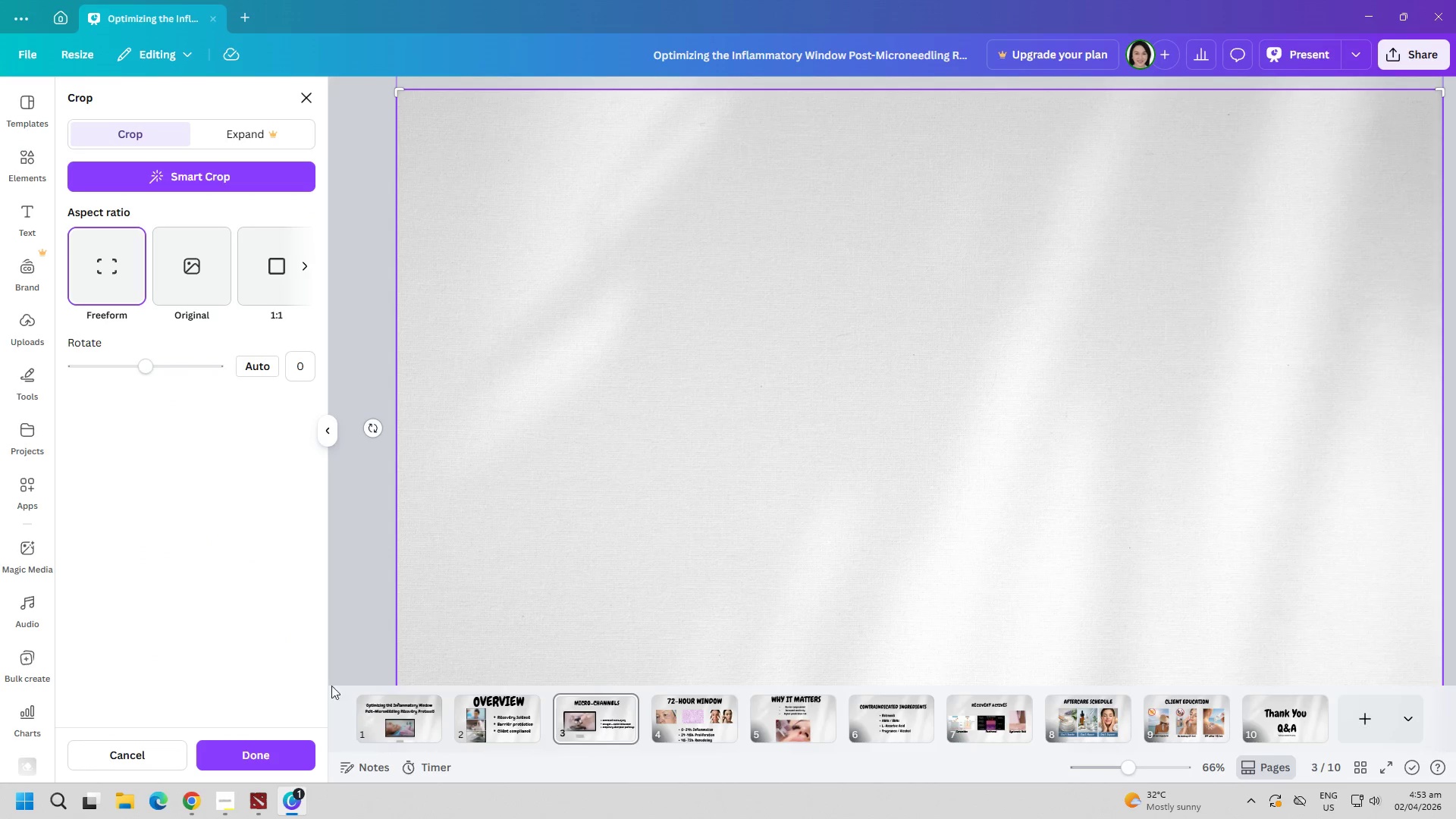 
left_click([315, 85])
 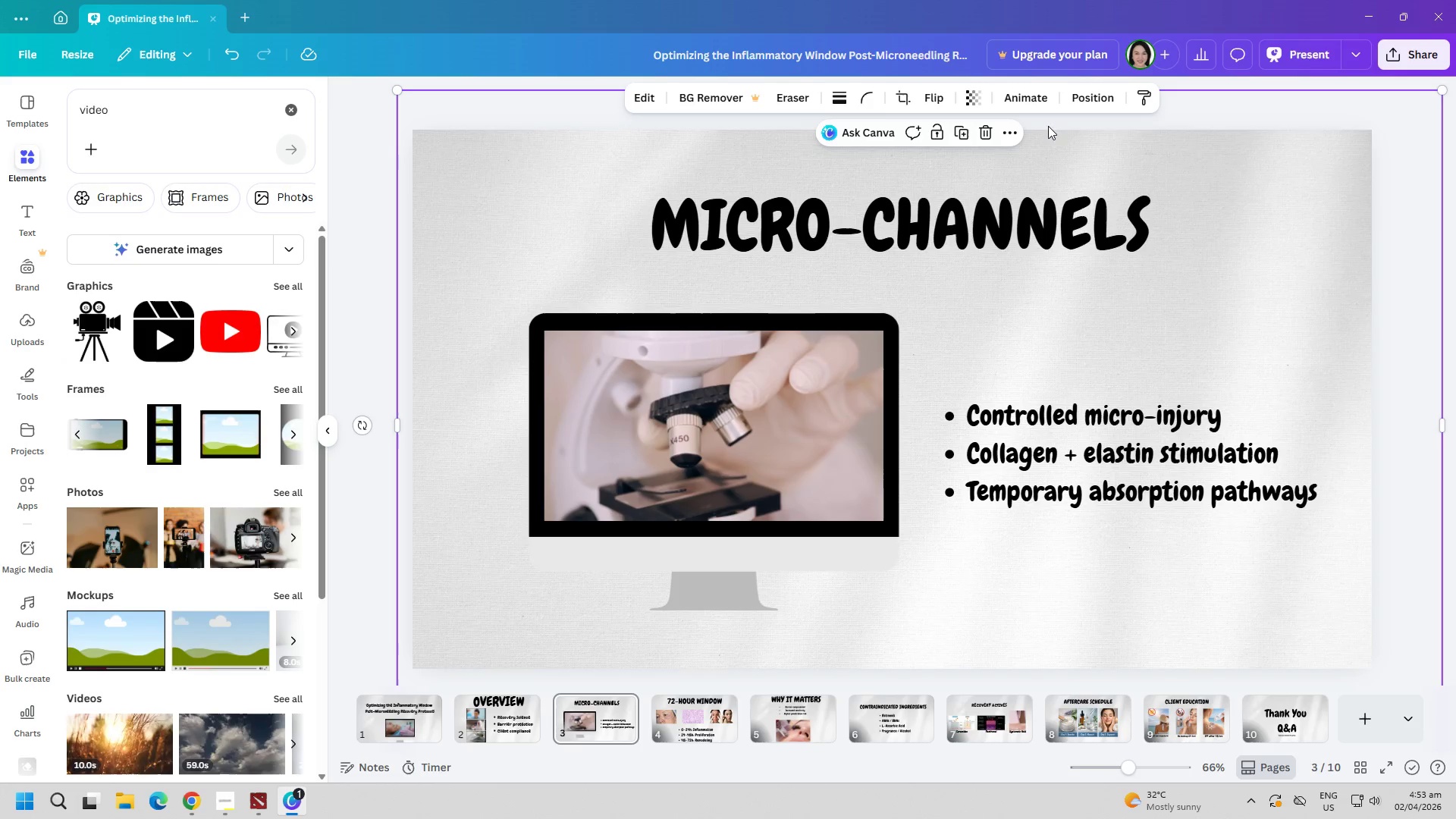 
left_click([349, 127])
 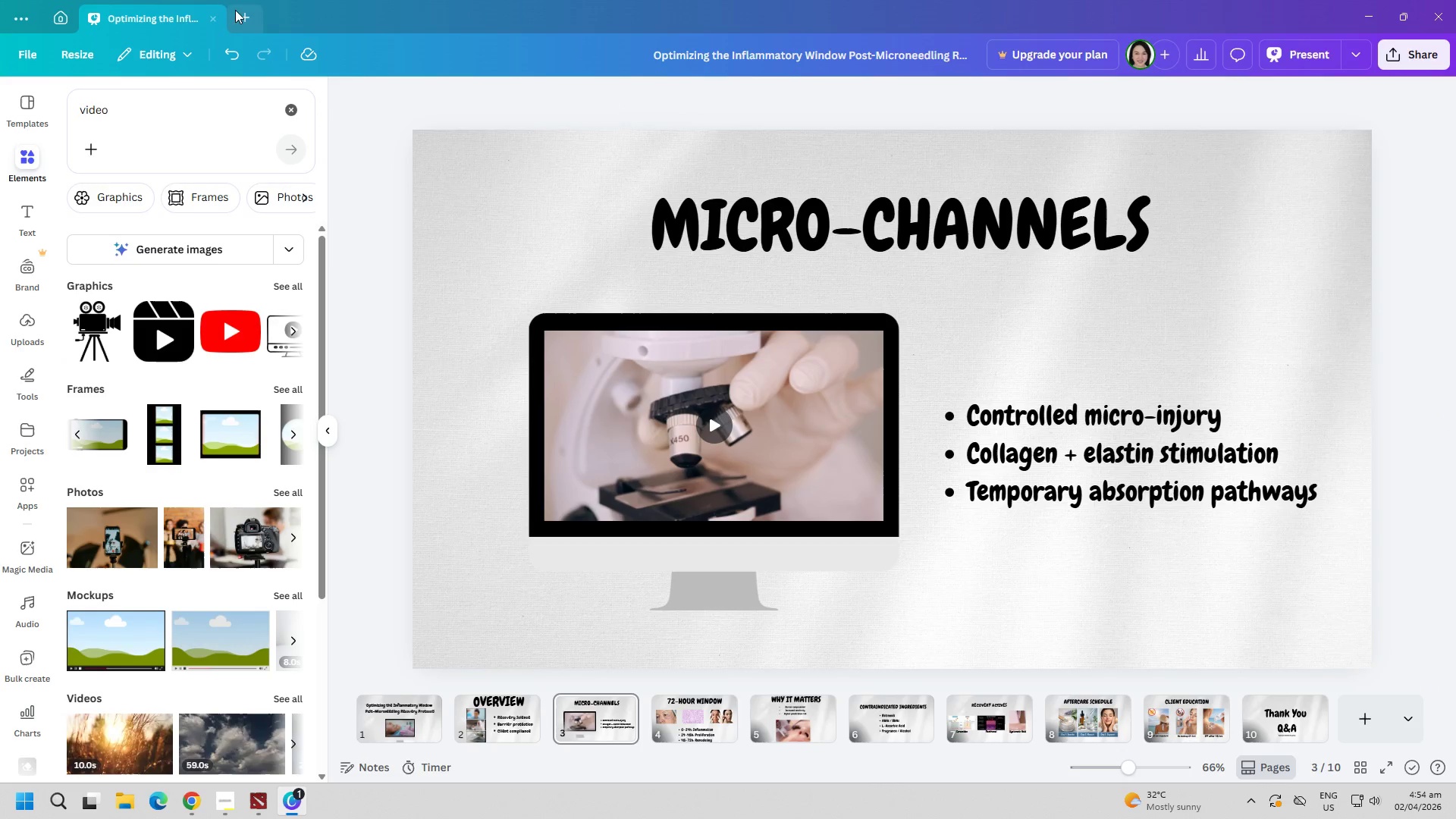 
left_click([248, 11])
 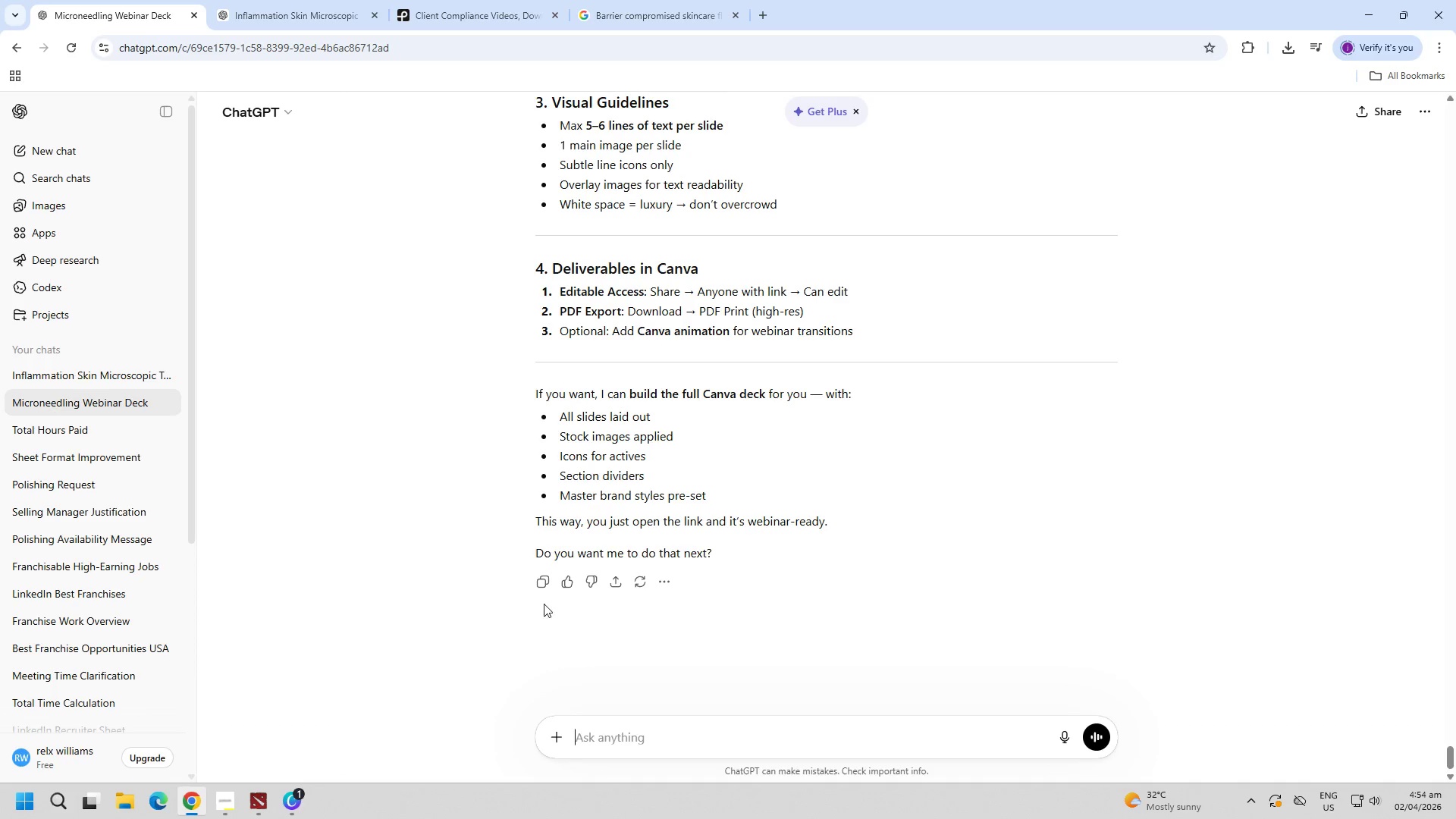 
left_click_drag(start_coordinate=[220, 810], to_coordinate=[225, 810])
 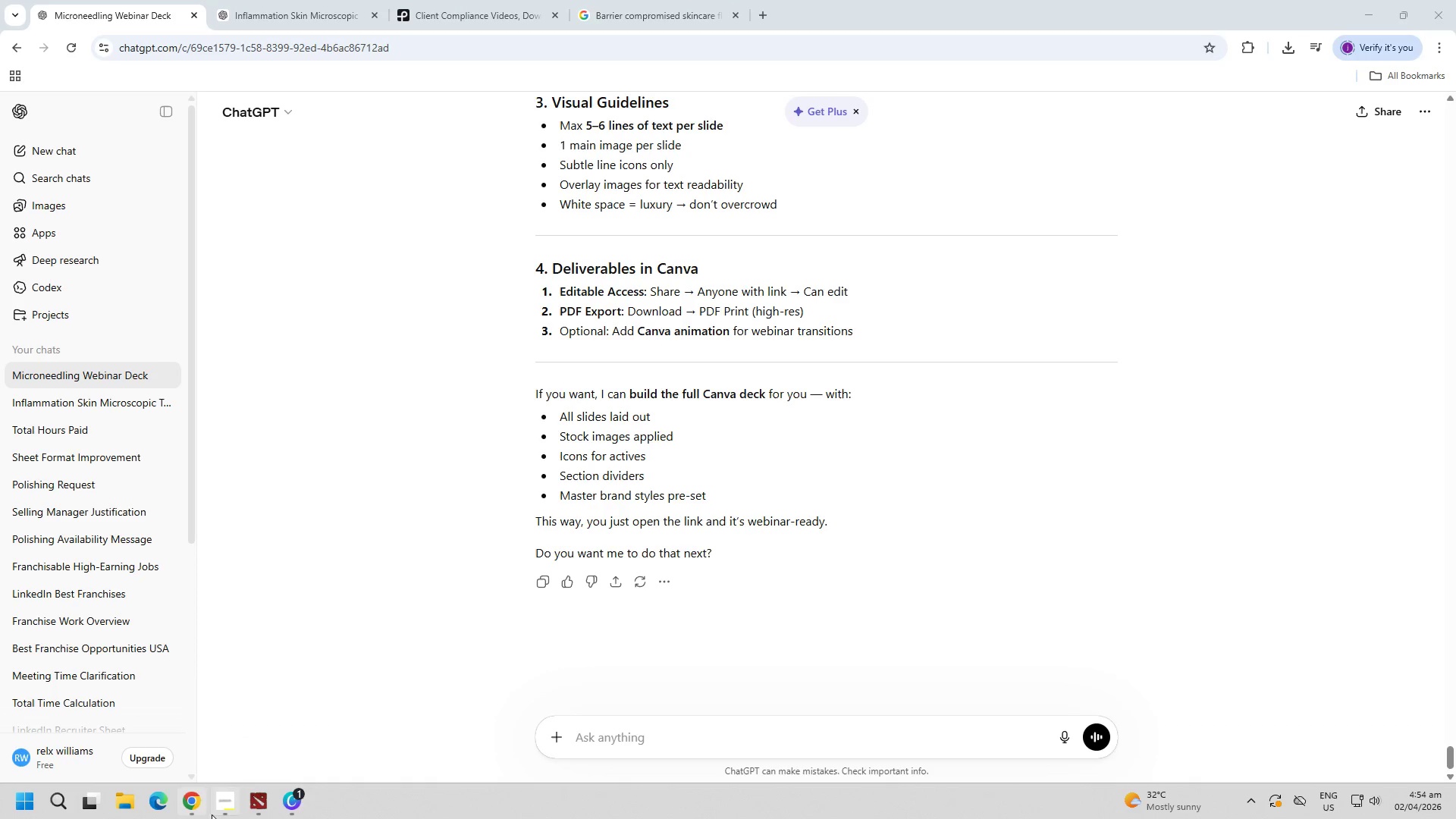 
left_click([234, 818])
 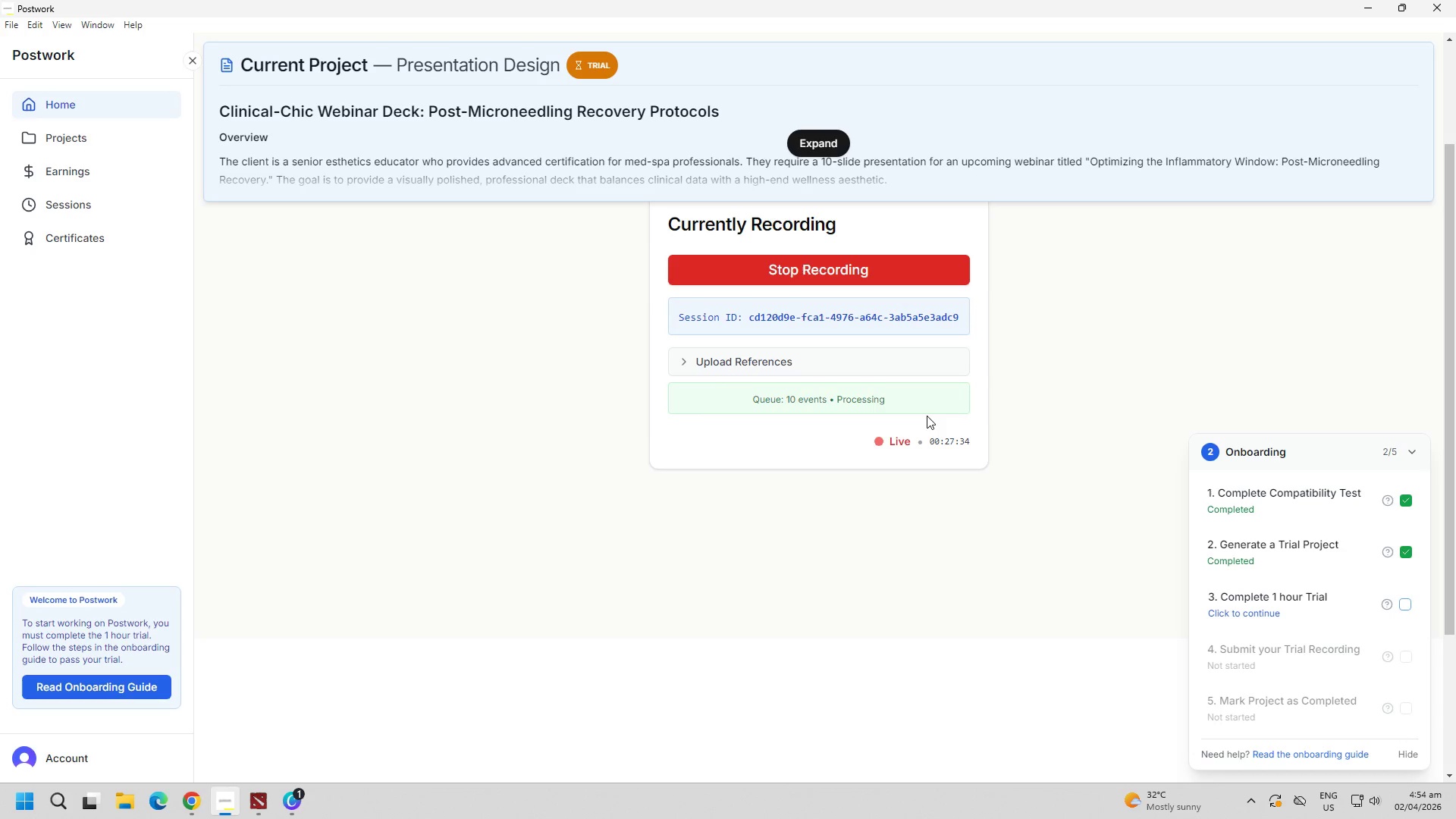 
left_click([287, 800])
 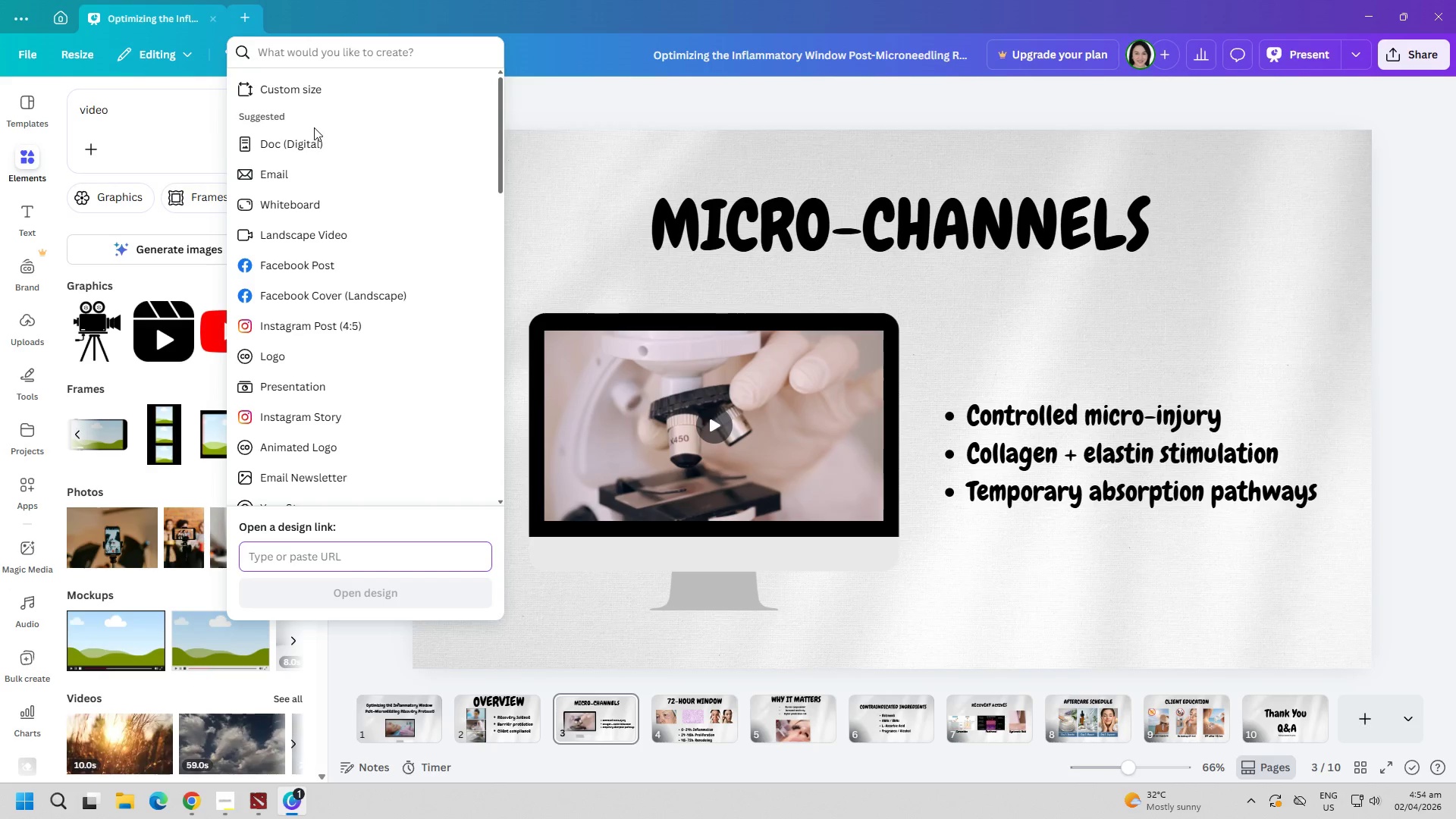 
left_click([564, 102])
 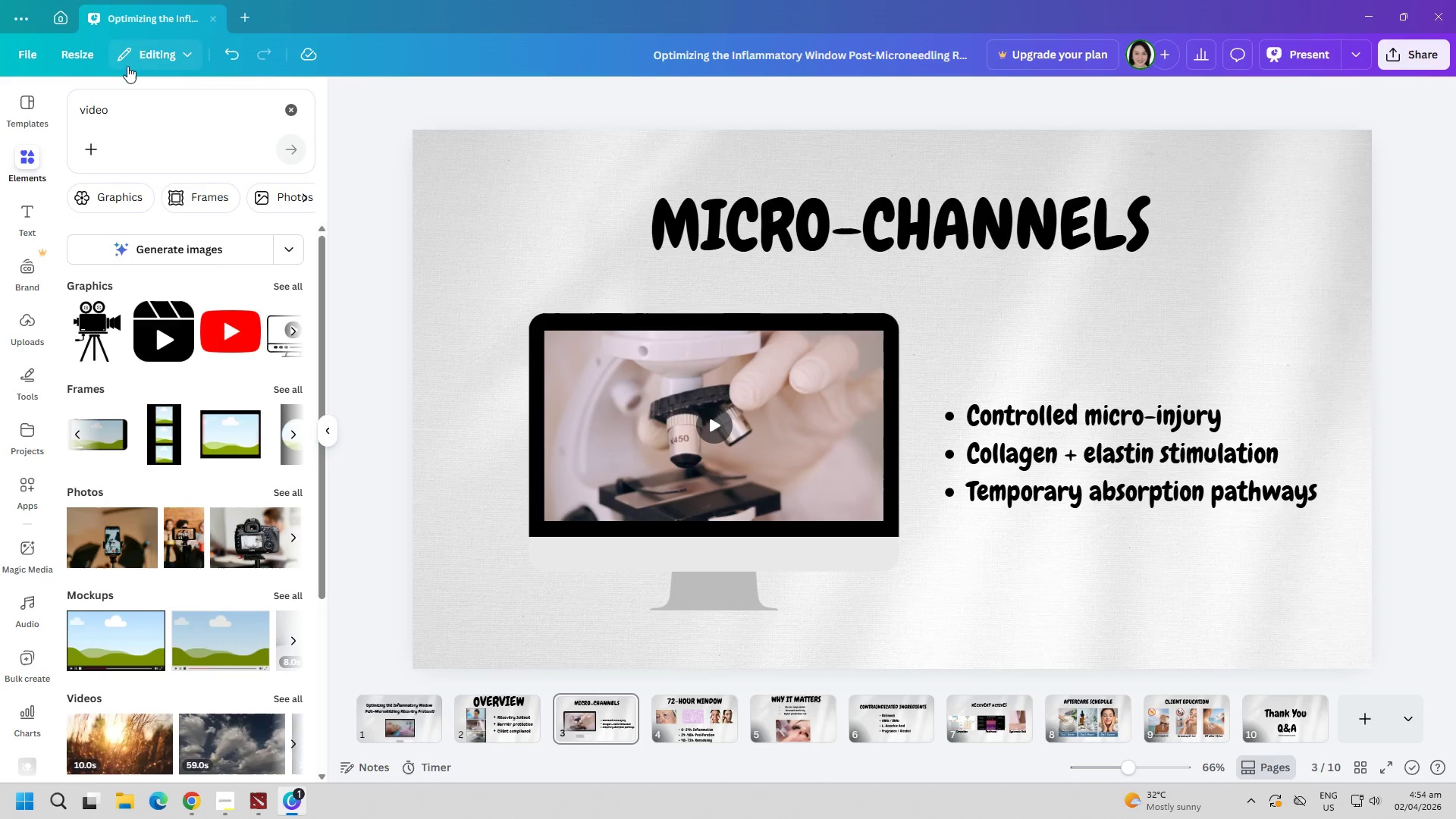 
left_click([247, 13])
 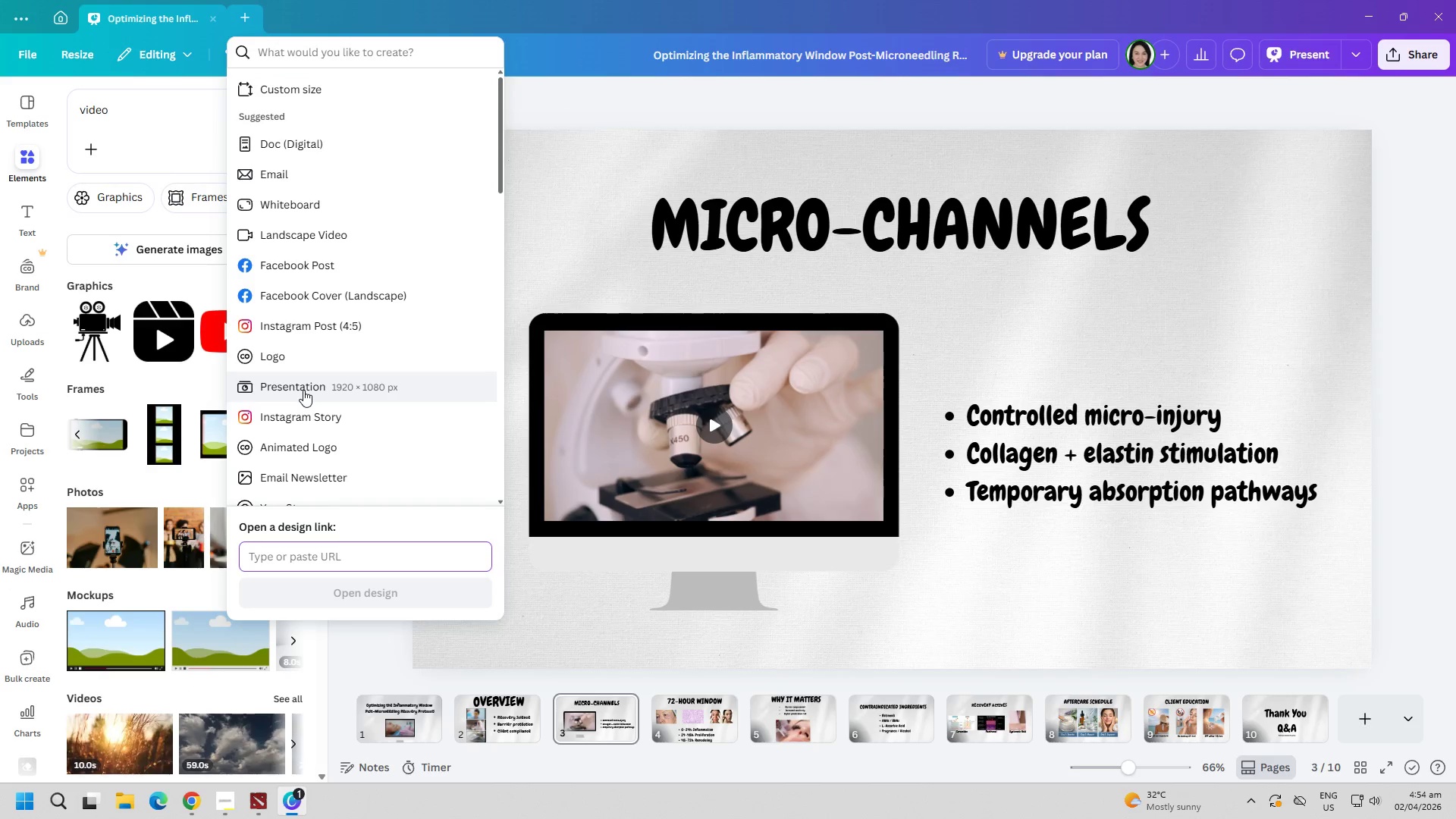 
left_click([303, 390])
 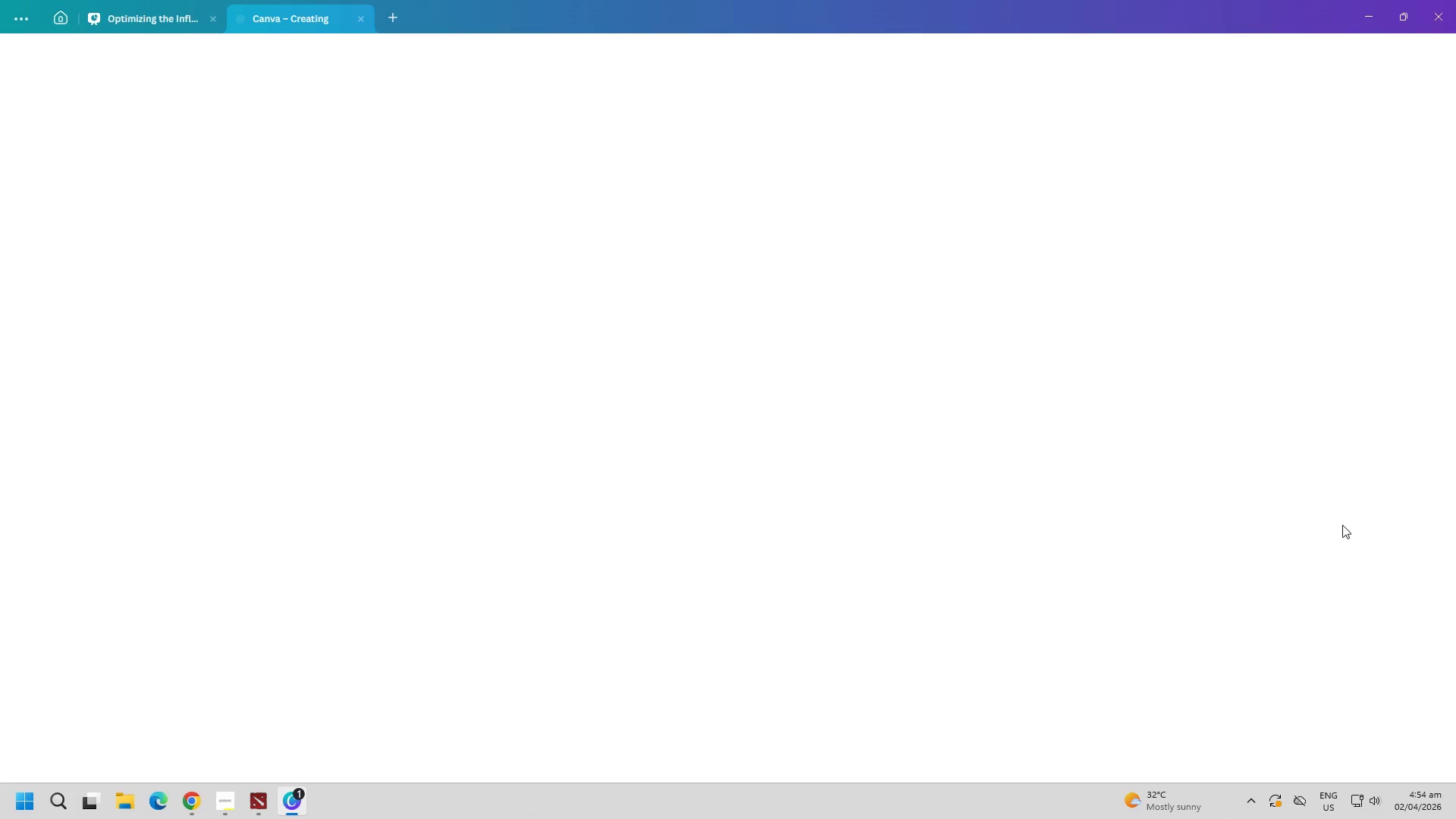 
scroll: coordinate [1342, 525], scroll_direction: down, amount: 1.0
 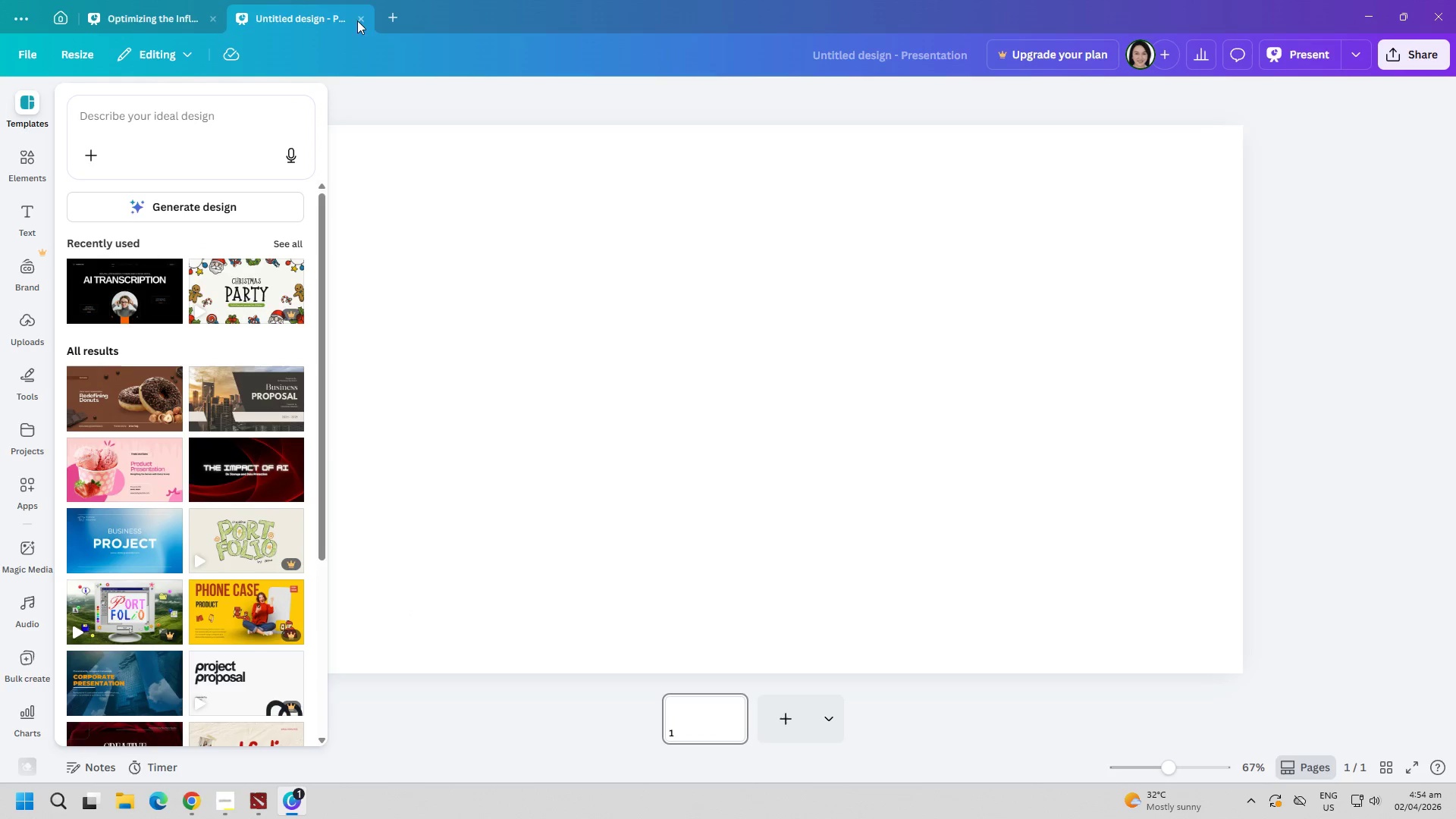 
wait(6.83)
 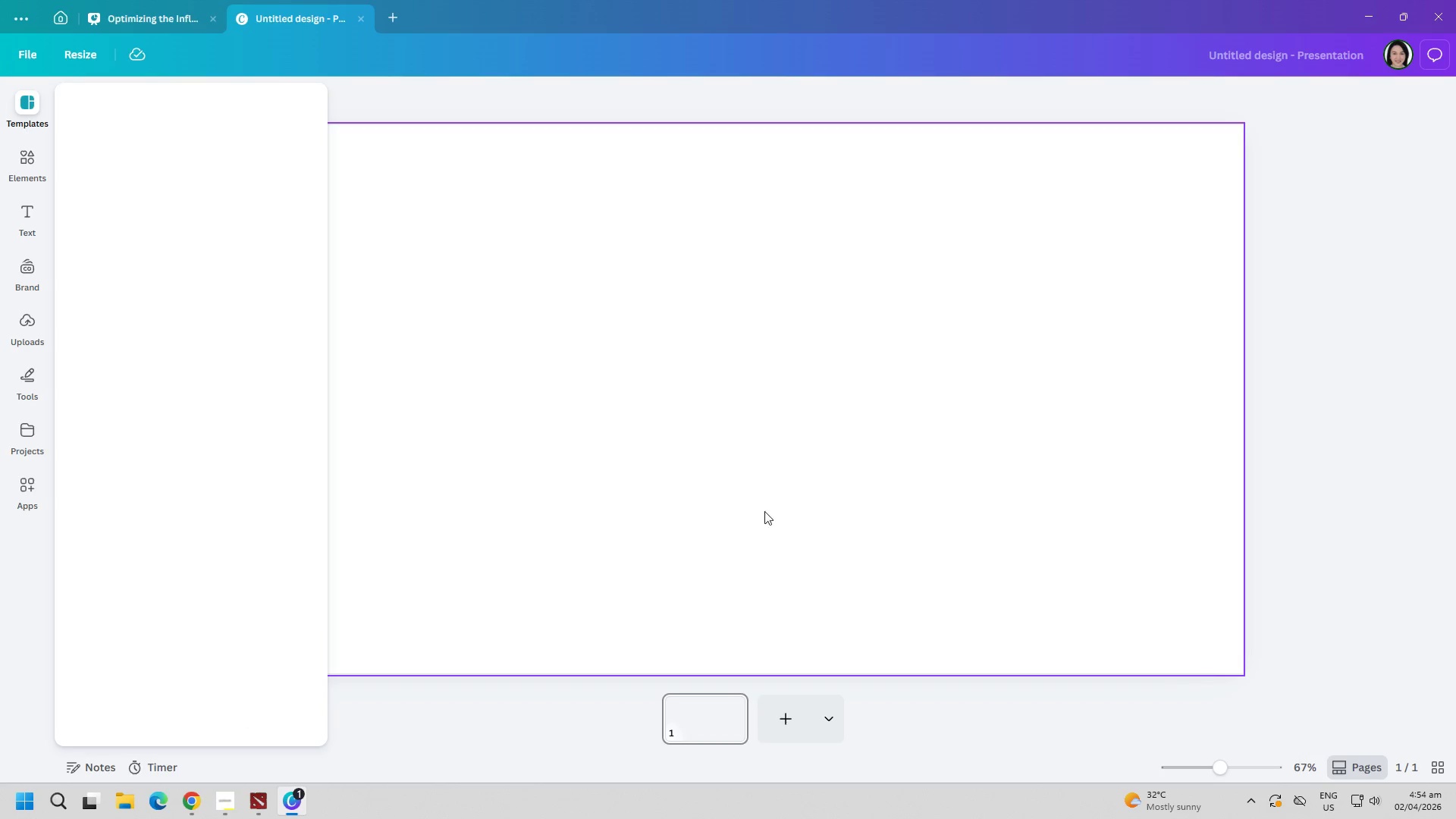 
left_click([358, 15])
 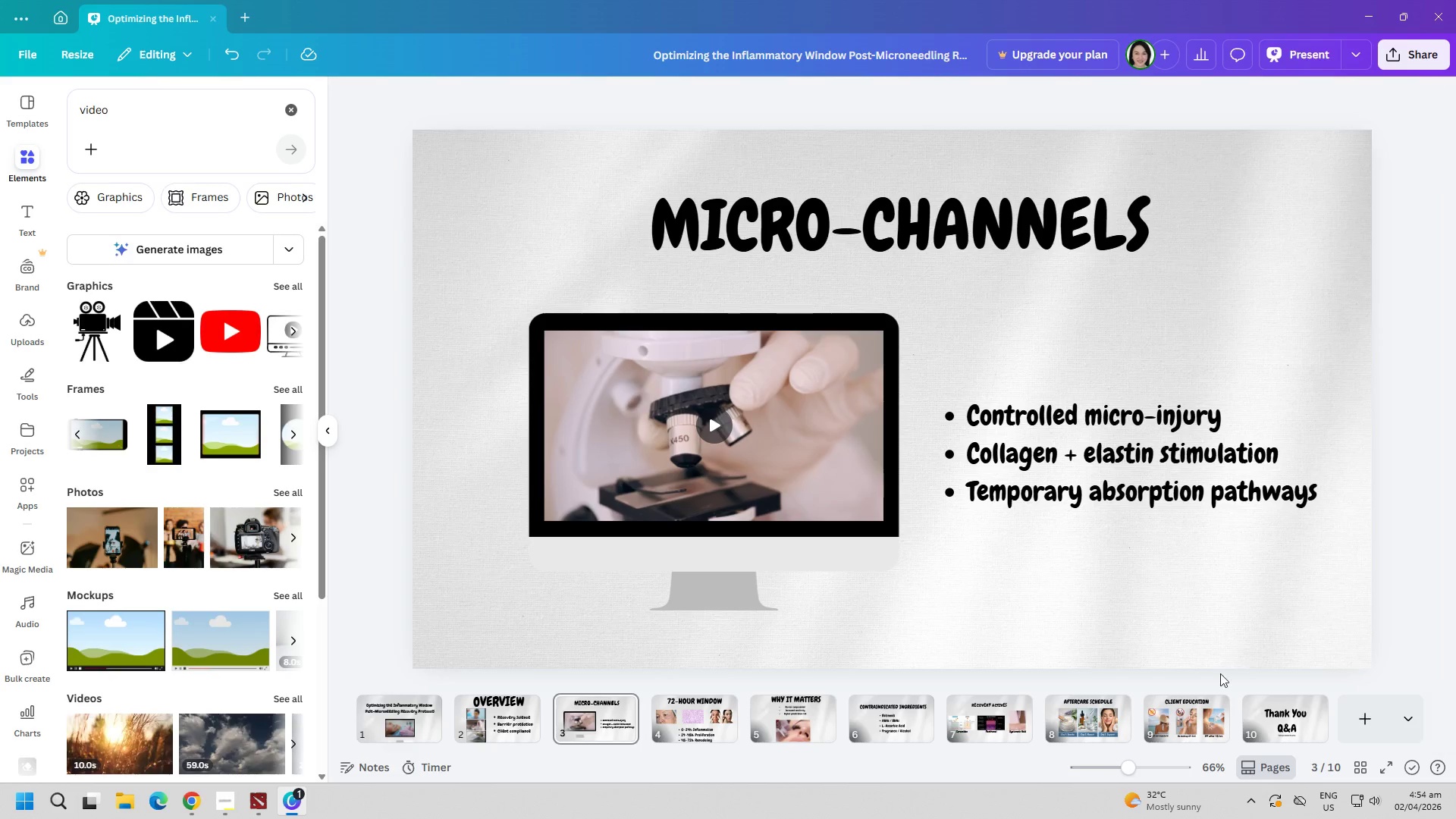 
left_click([1394, 770])
 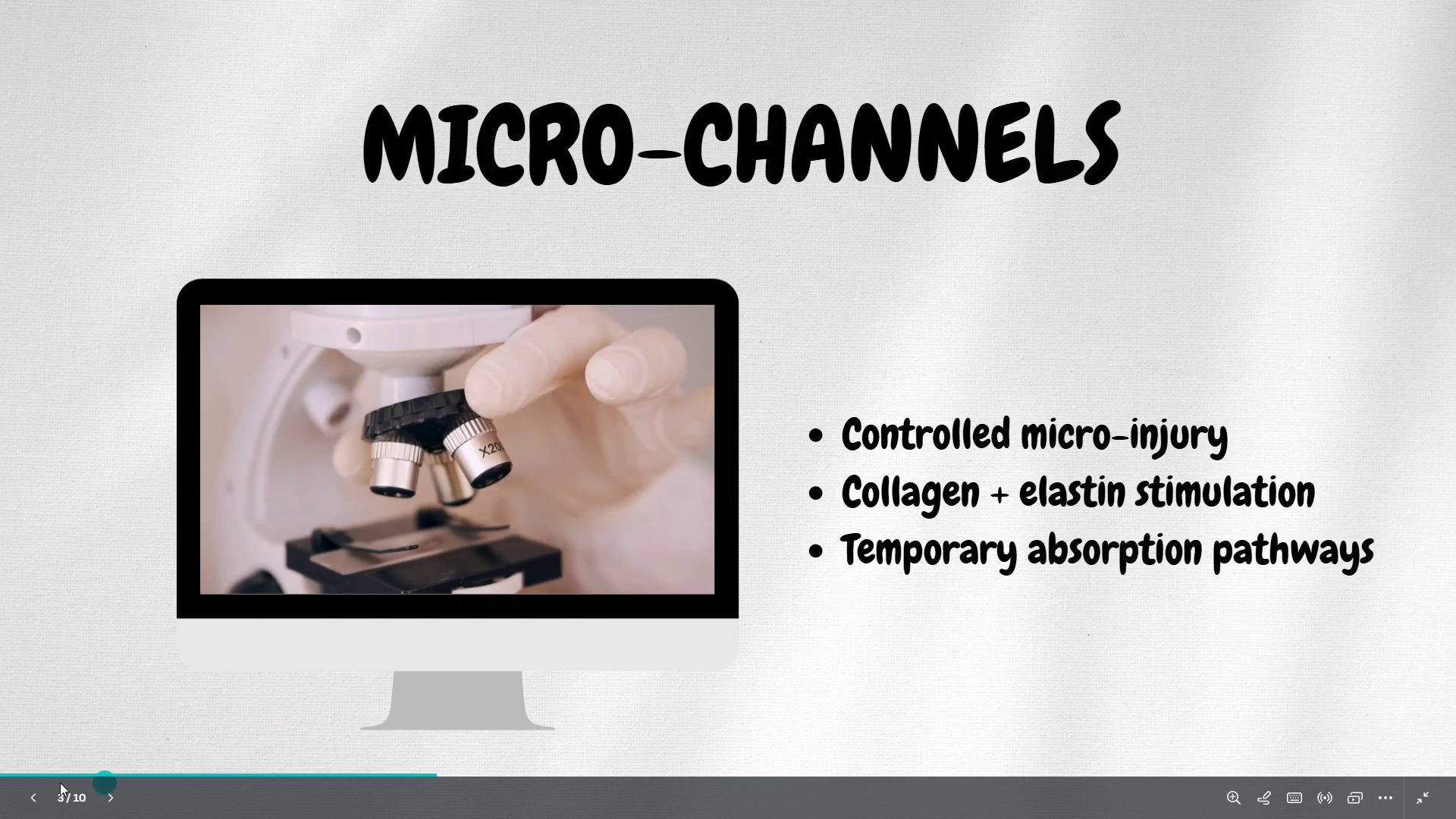 
left_click([5, 783])
 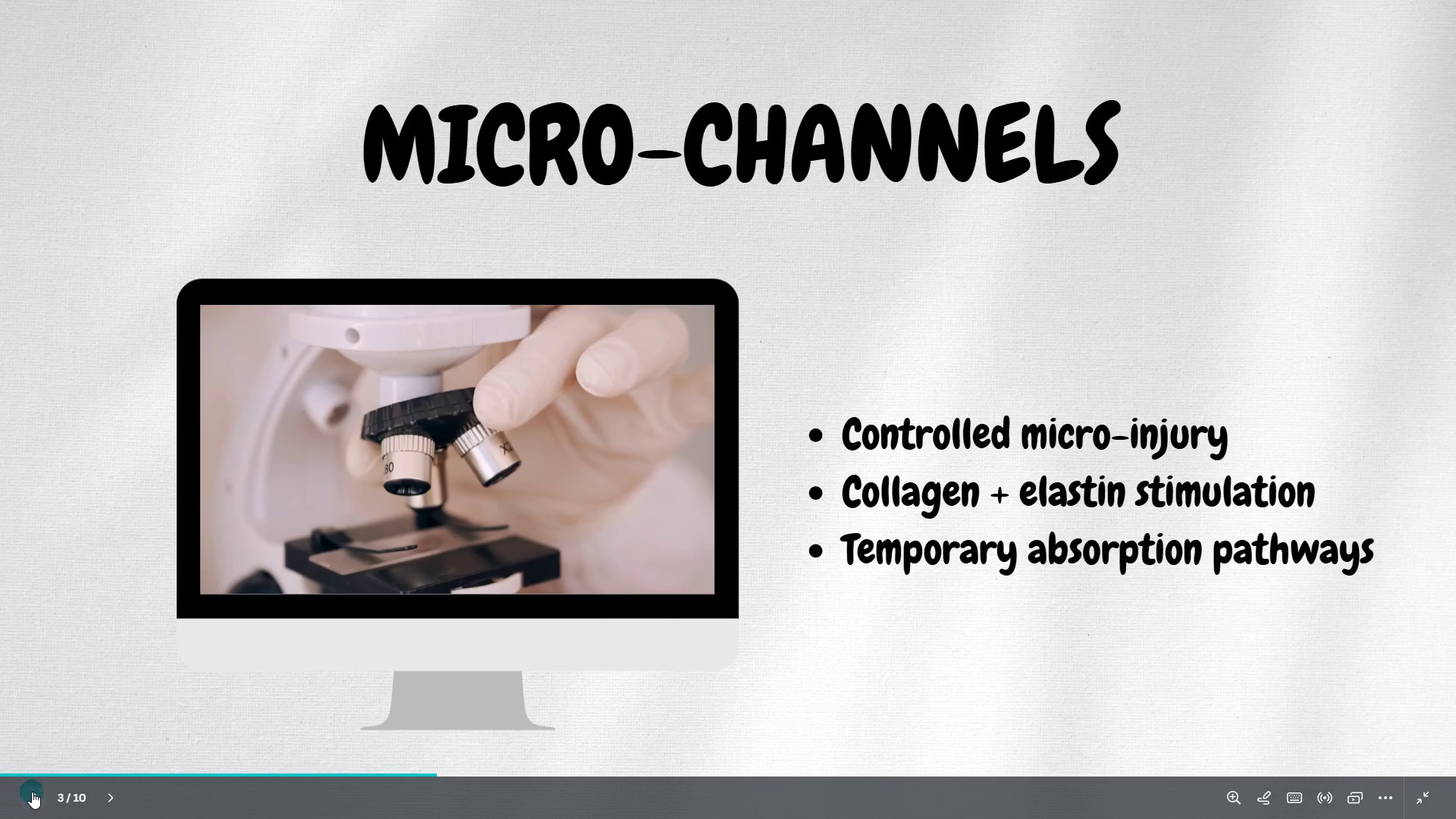 
double_click([32, 792])
 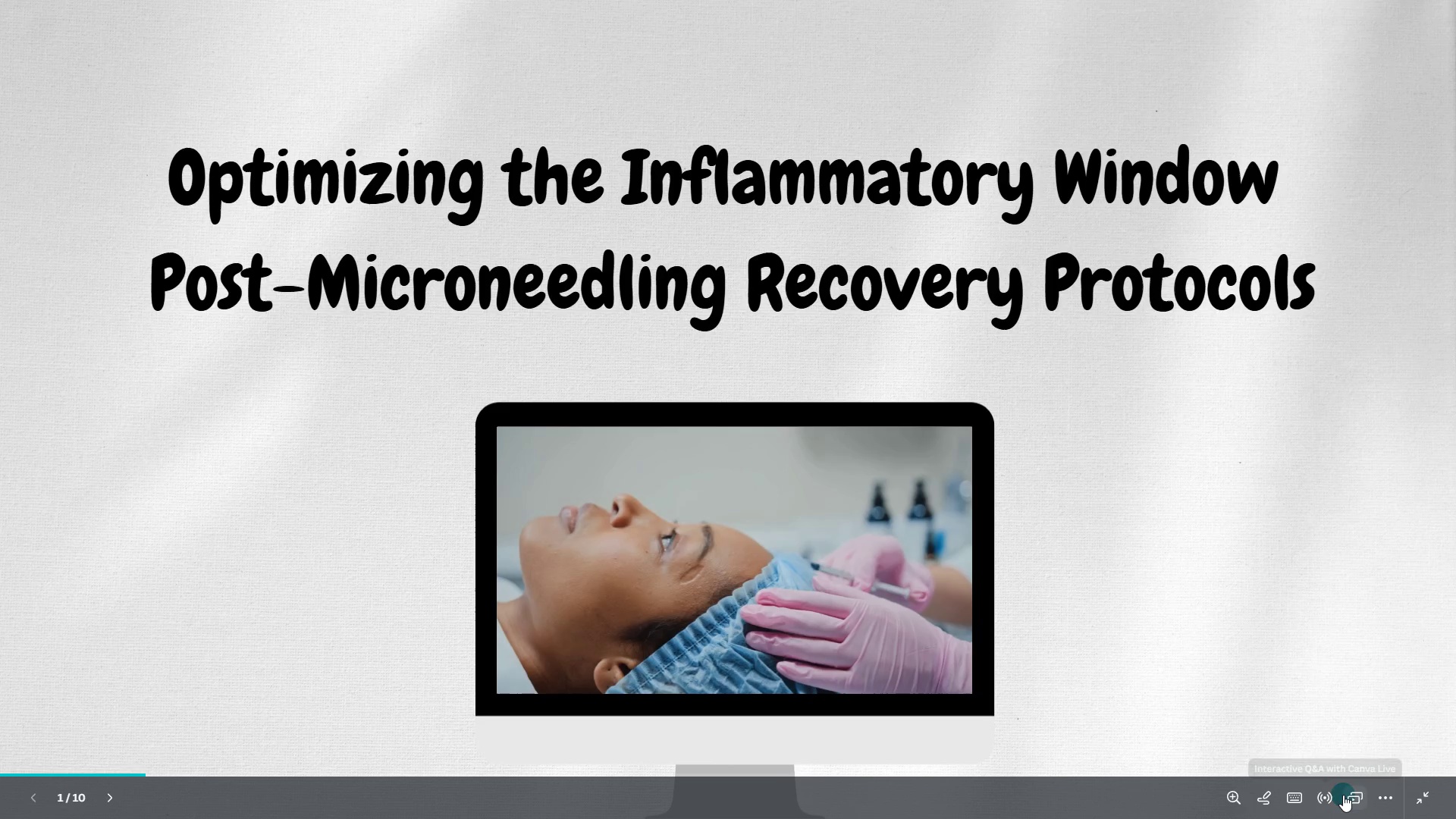 
wait(7.5)
 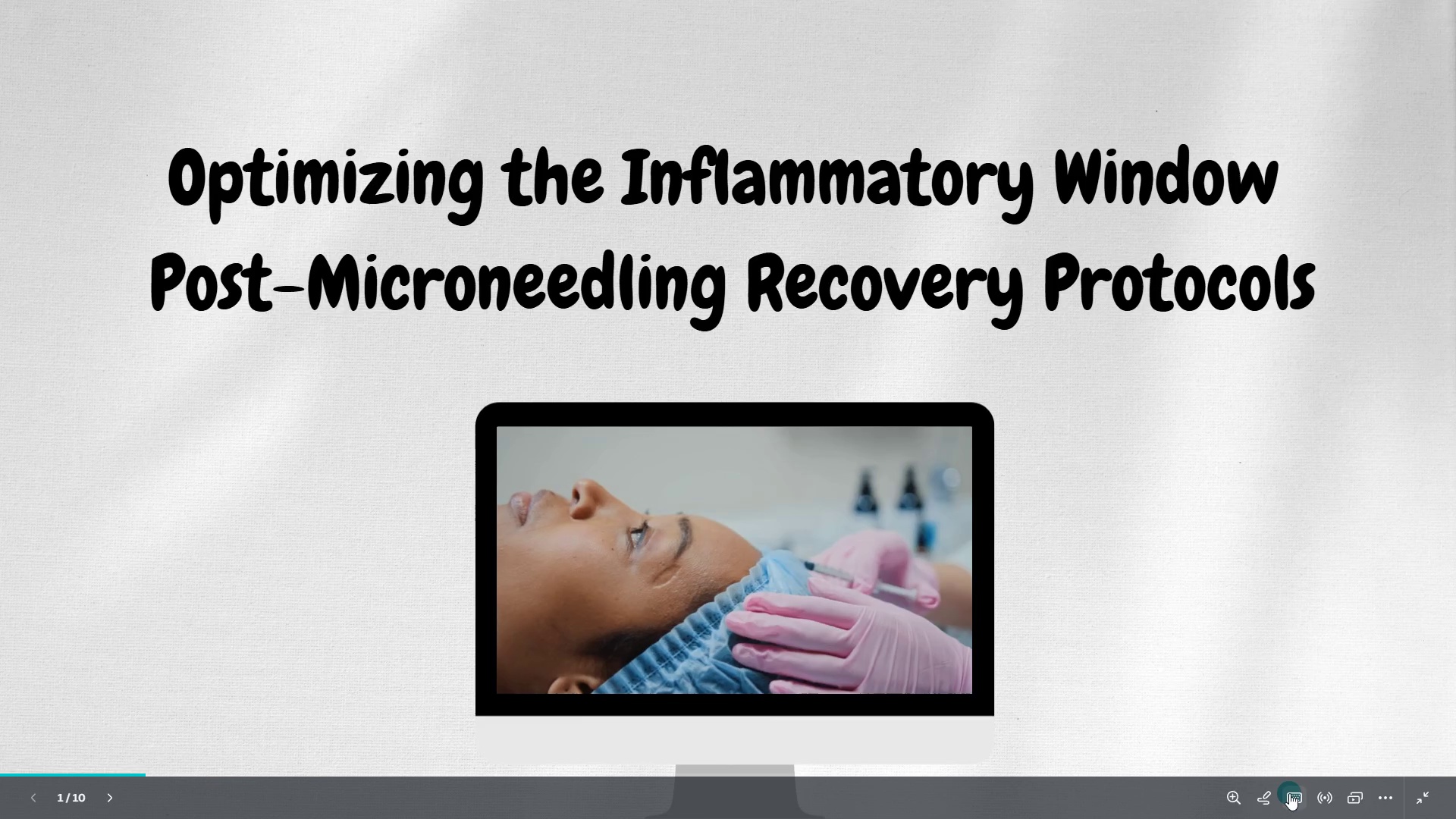 
left_click([1384, 800])
 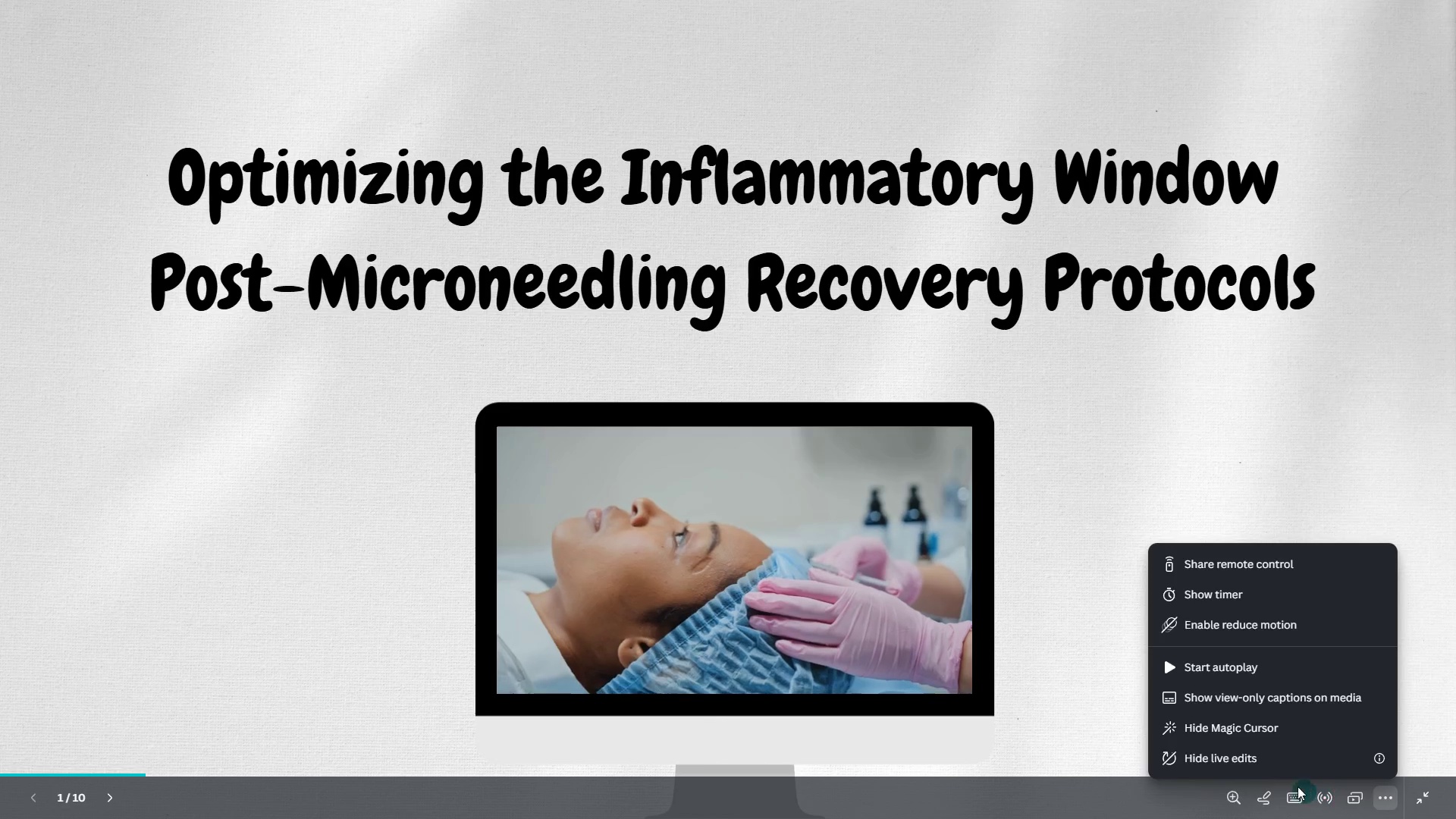 
left_click([1265, 659])
 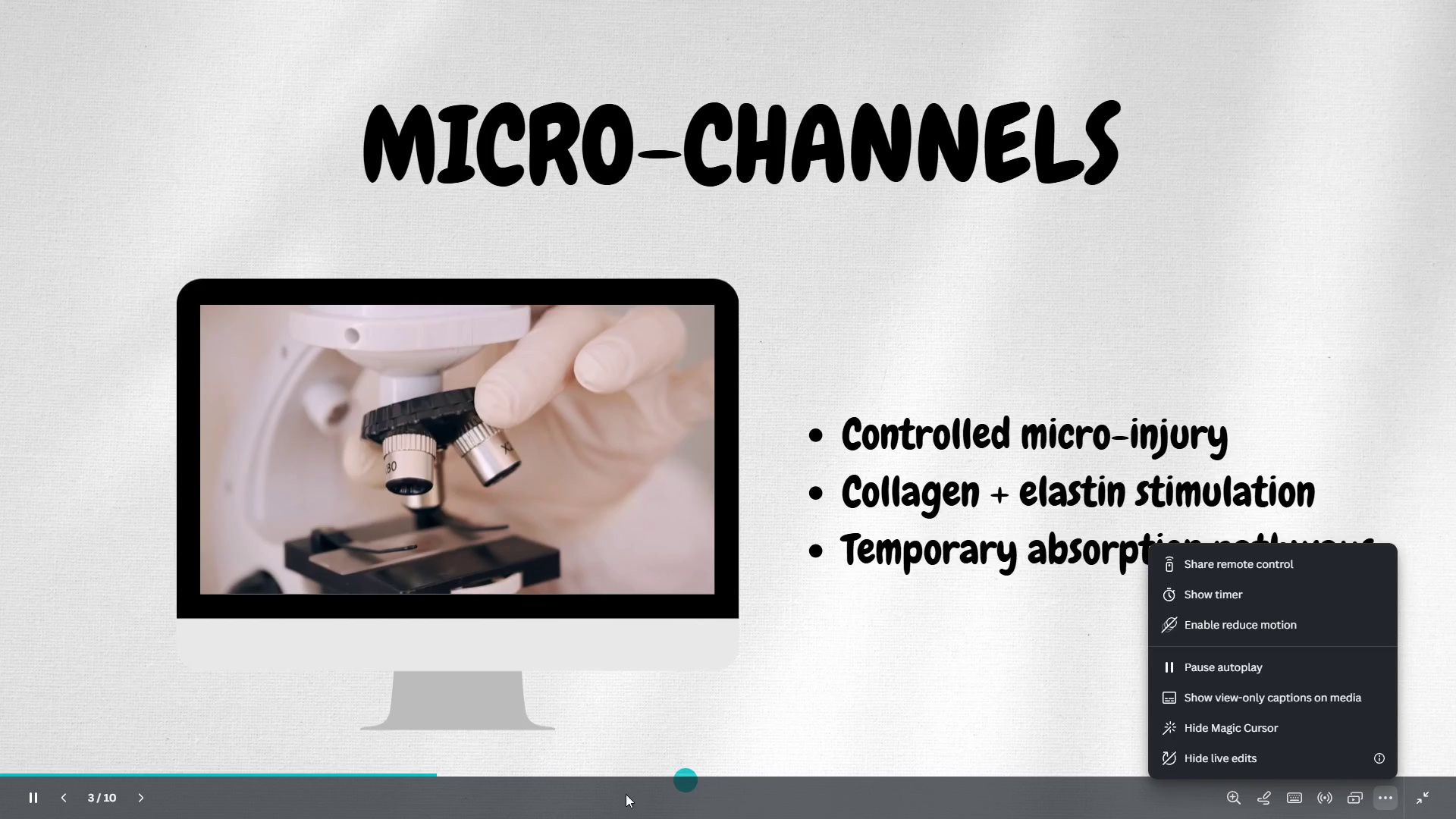 
wait(57.02)
 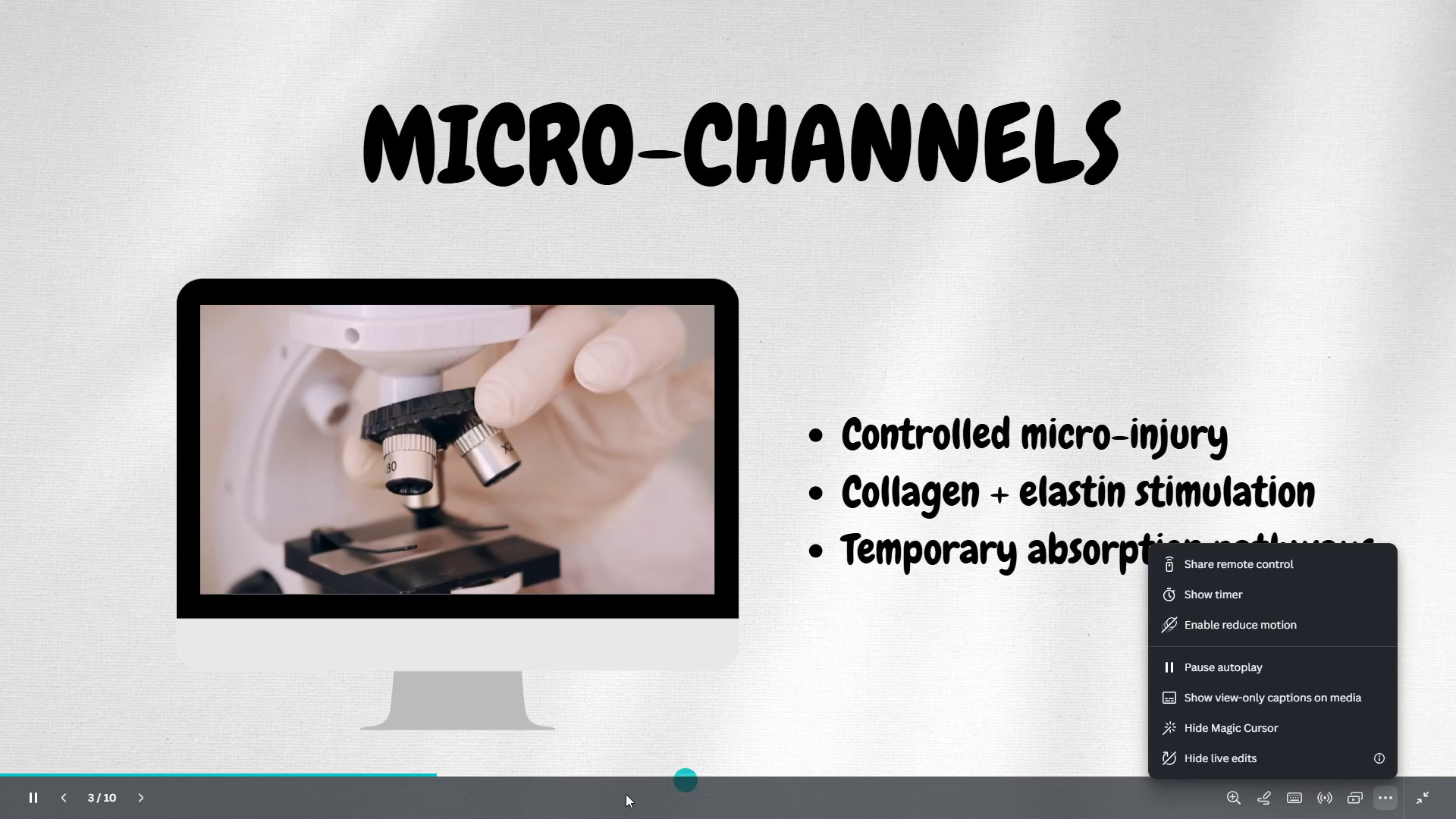 
left_click([1381, 806])
 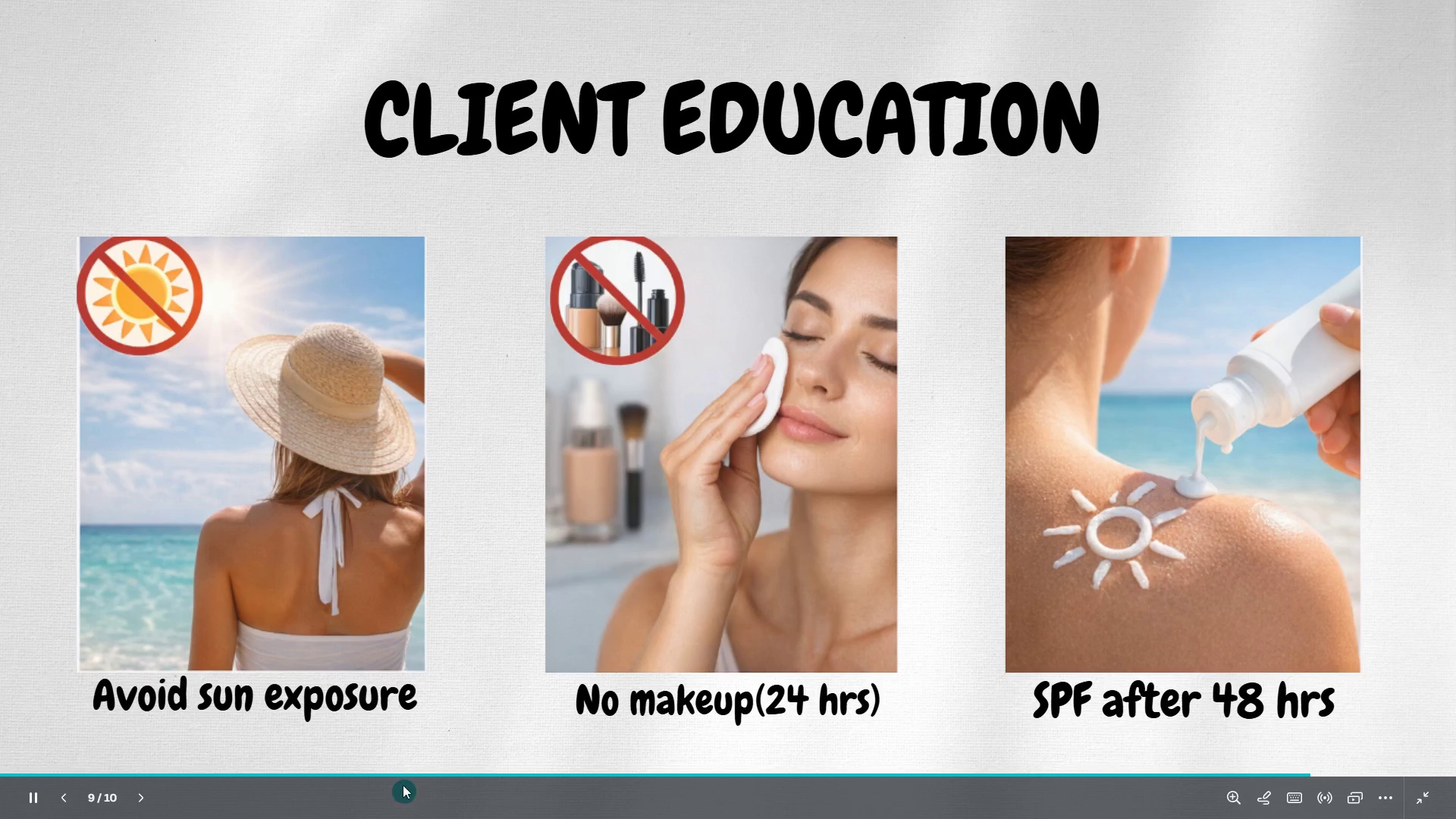 
wait(50.98)
 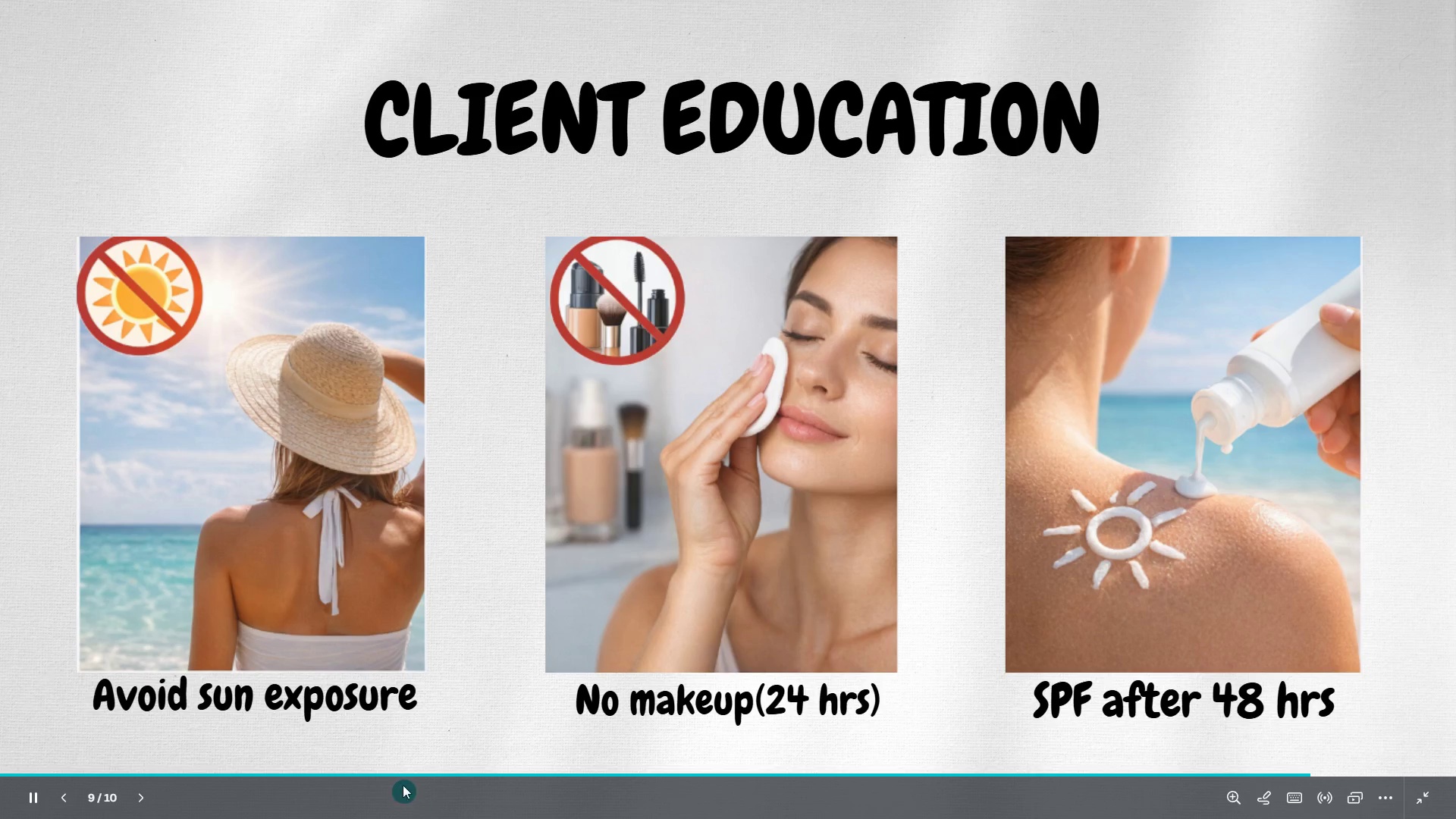 
left_click([1429, 799])
 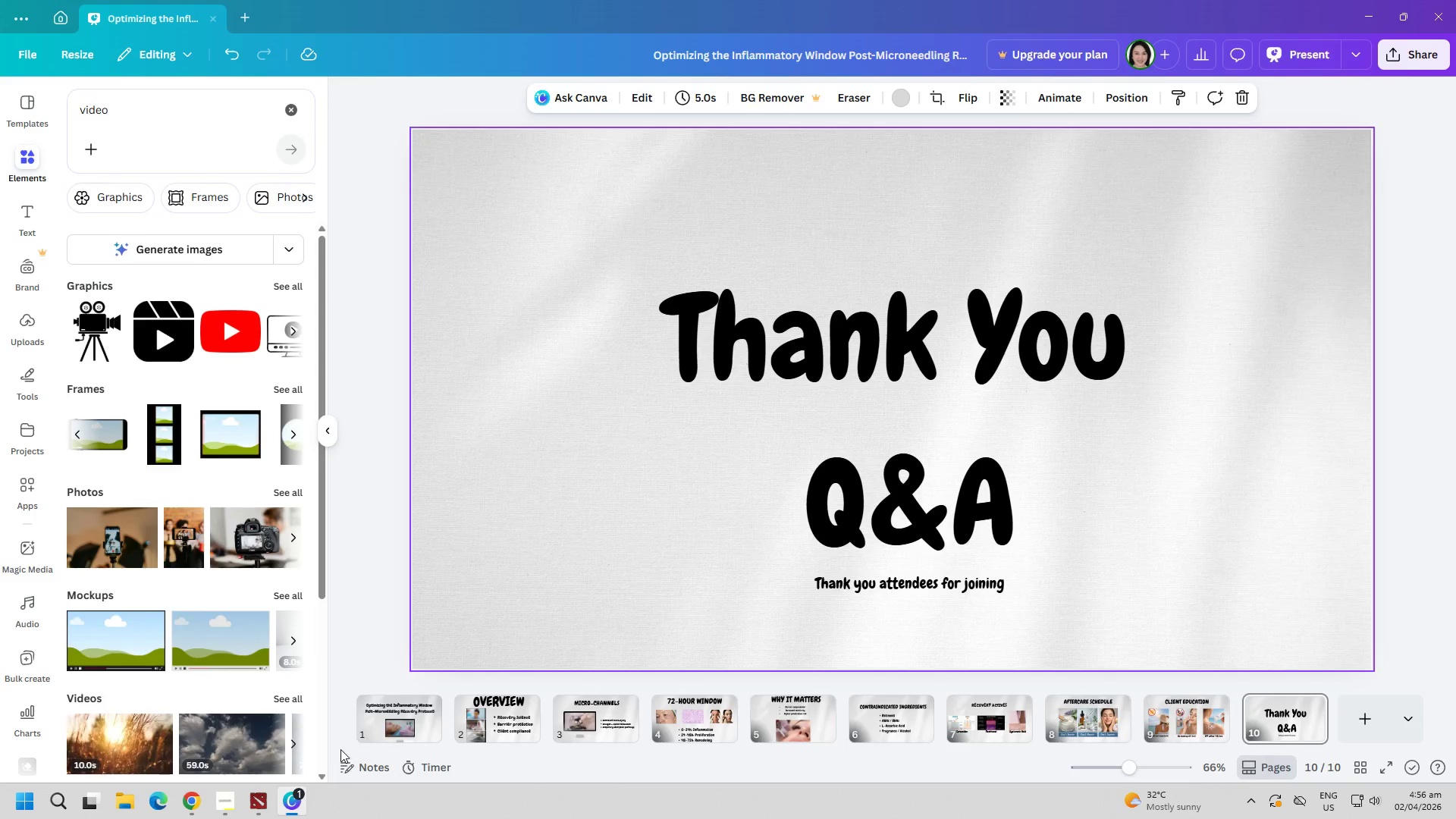 
left_click([407, 730])
 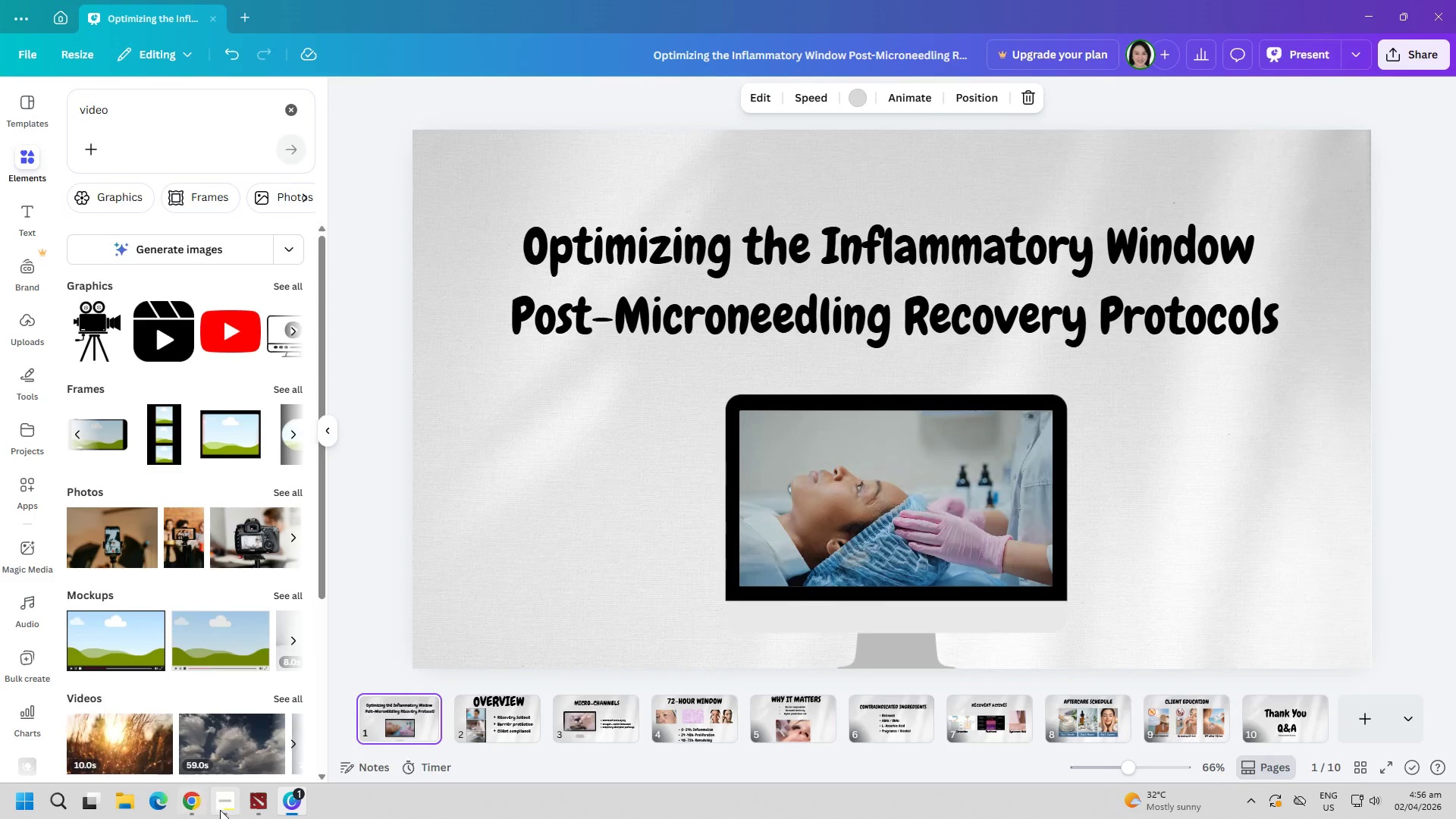 
left_click([220, 810])